 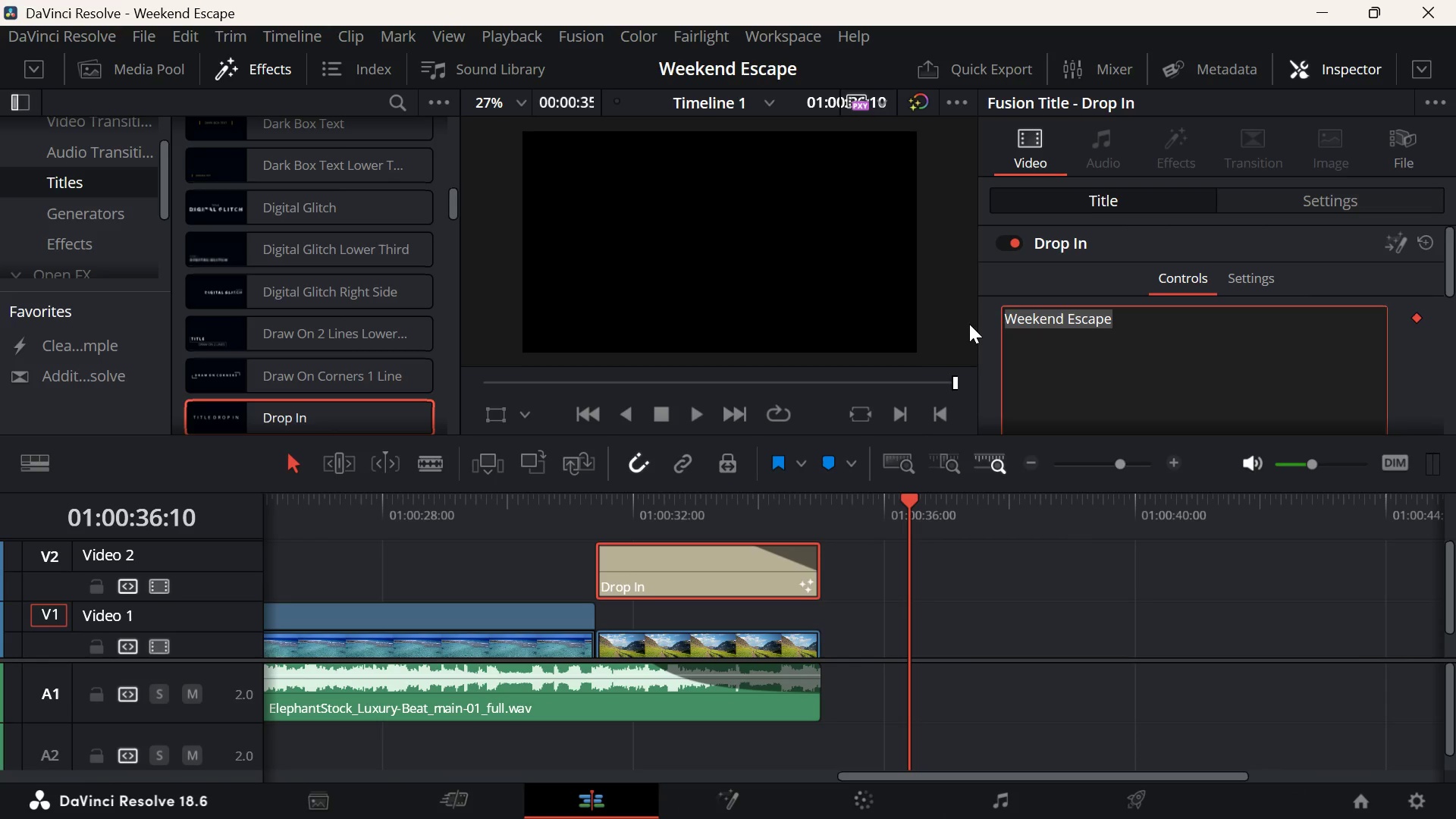 
key(Control+V)
 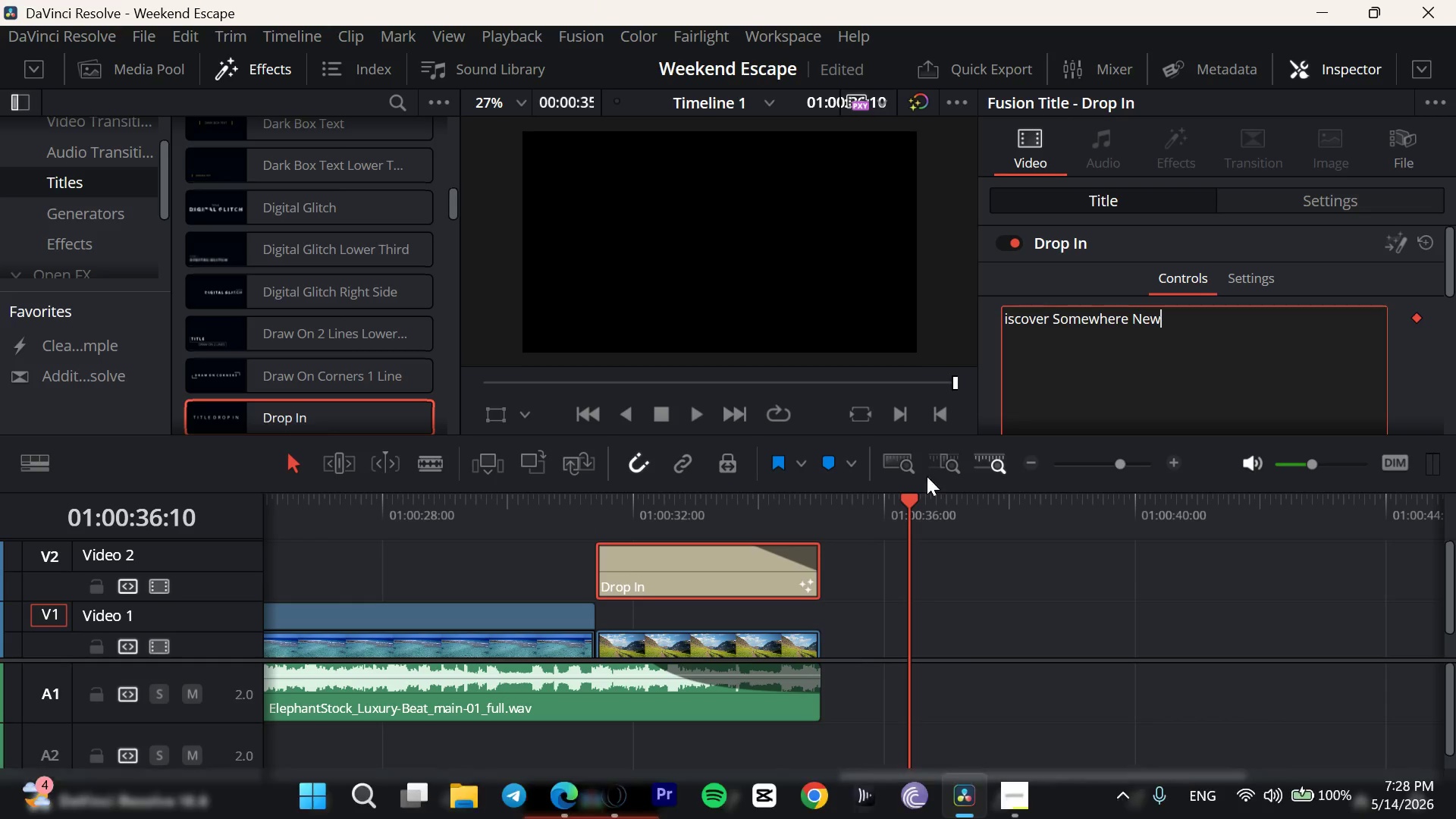 
left_click_drag(start_coordinate=[1040, 316], to_coordinate=[892, 338])
 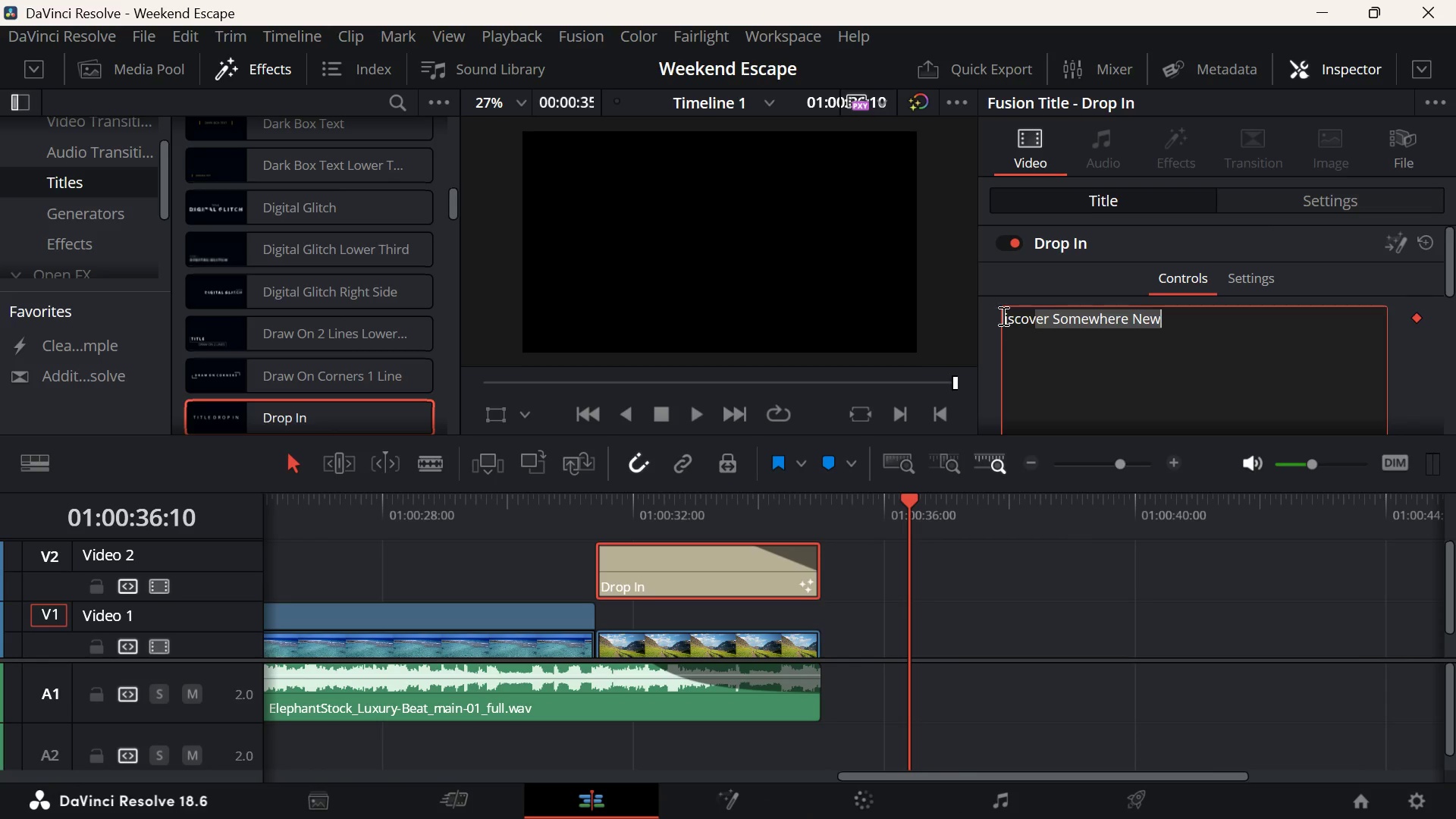 
left_click([1002, 315])
 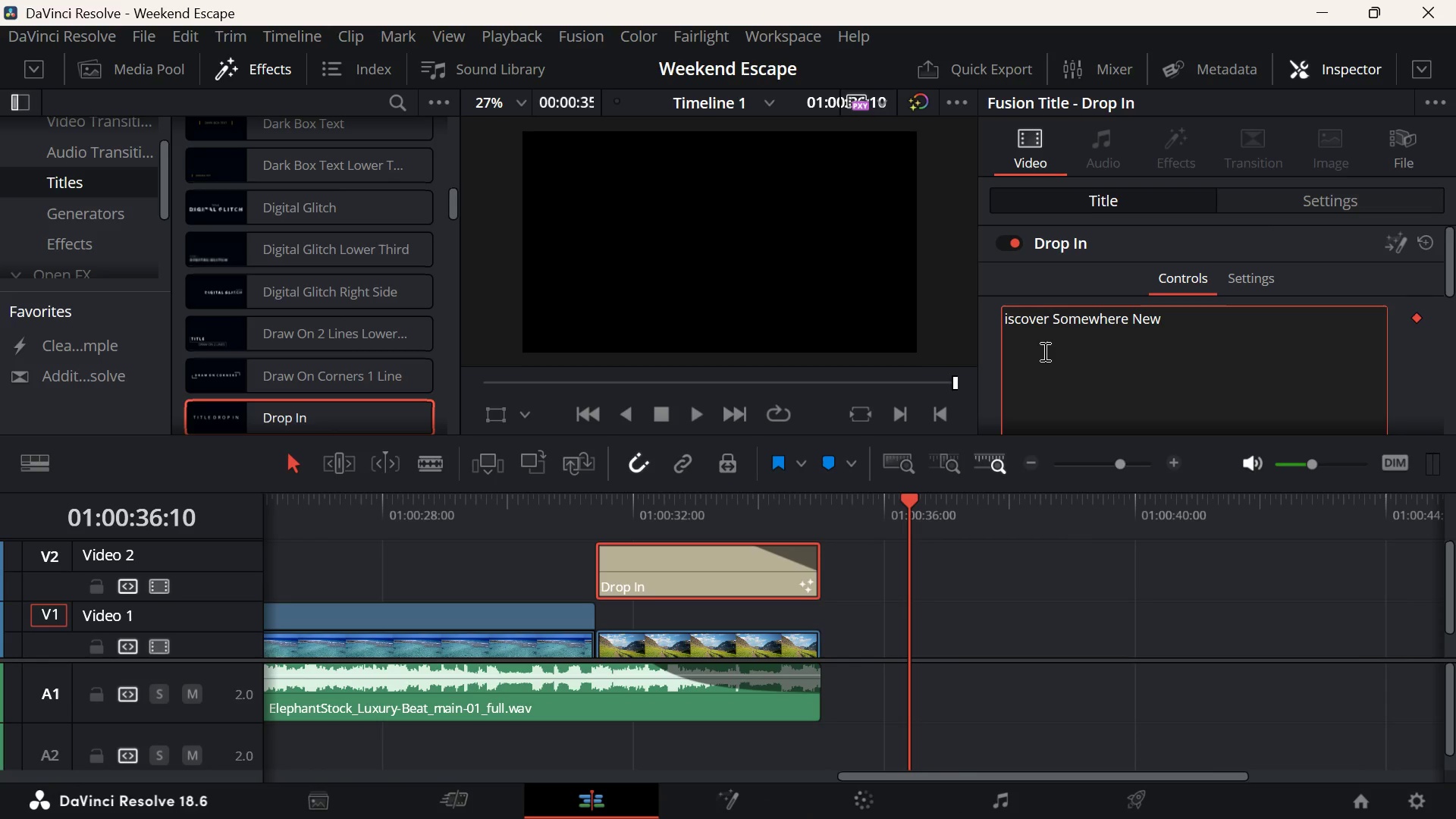 
key(CapsLock)
 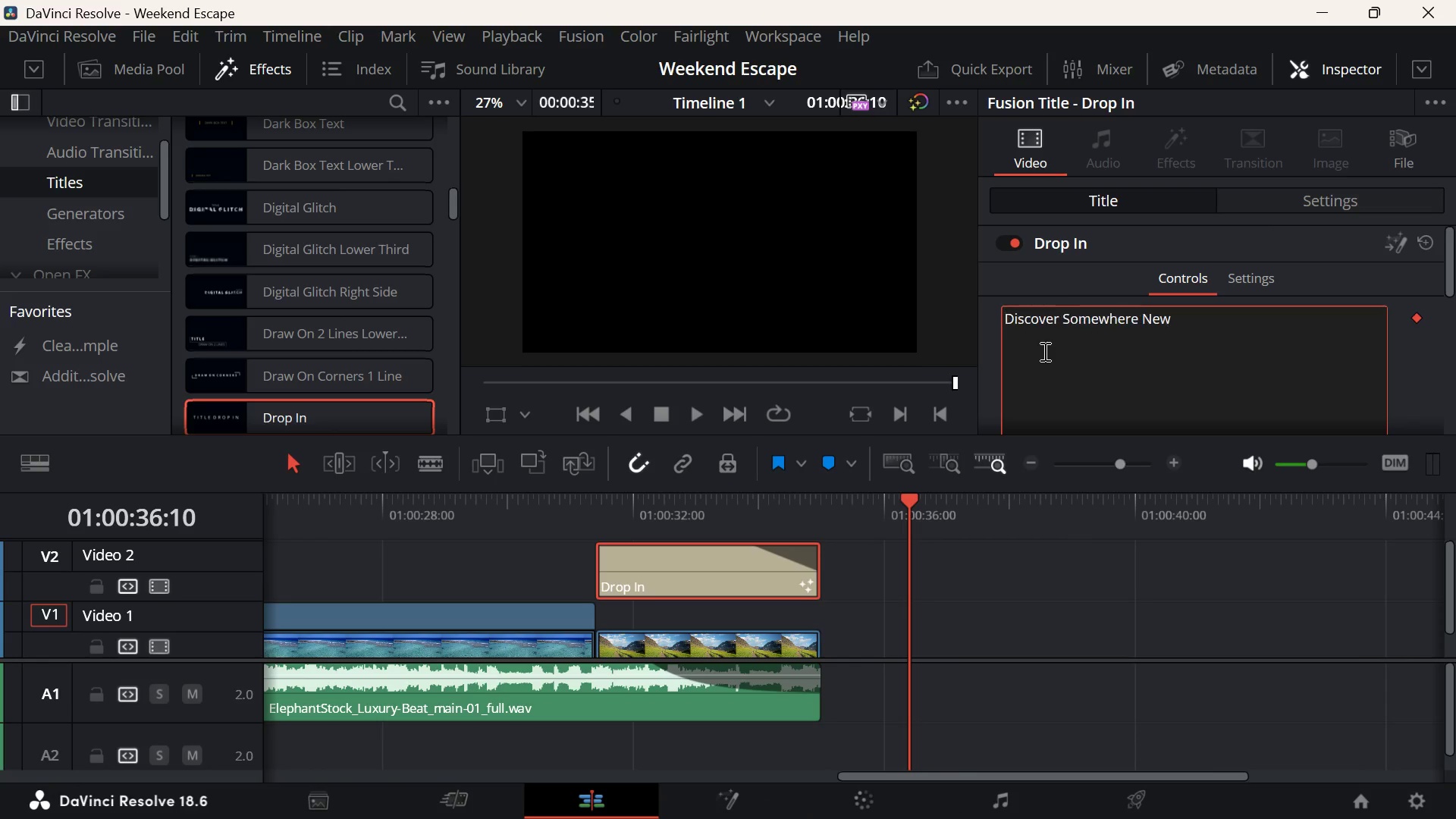 
key(D)
 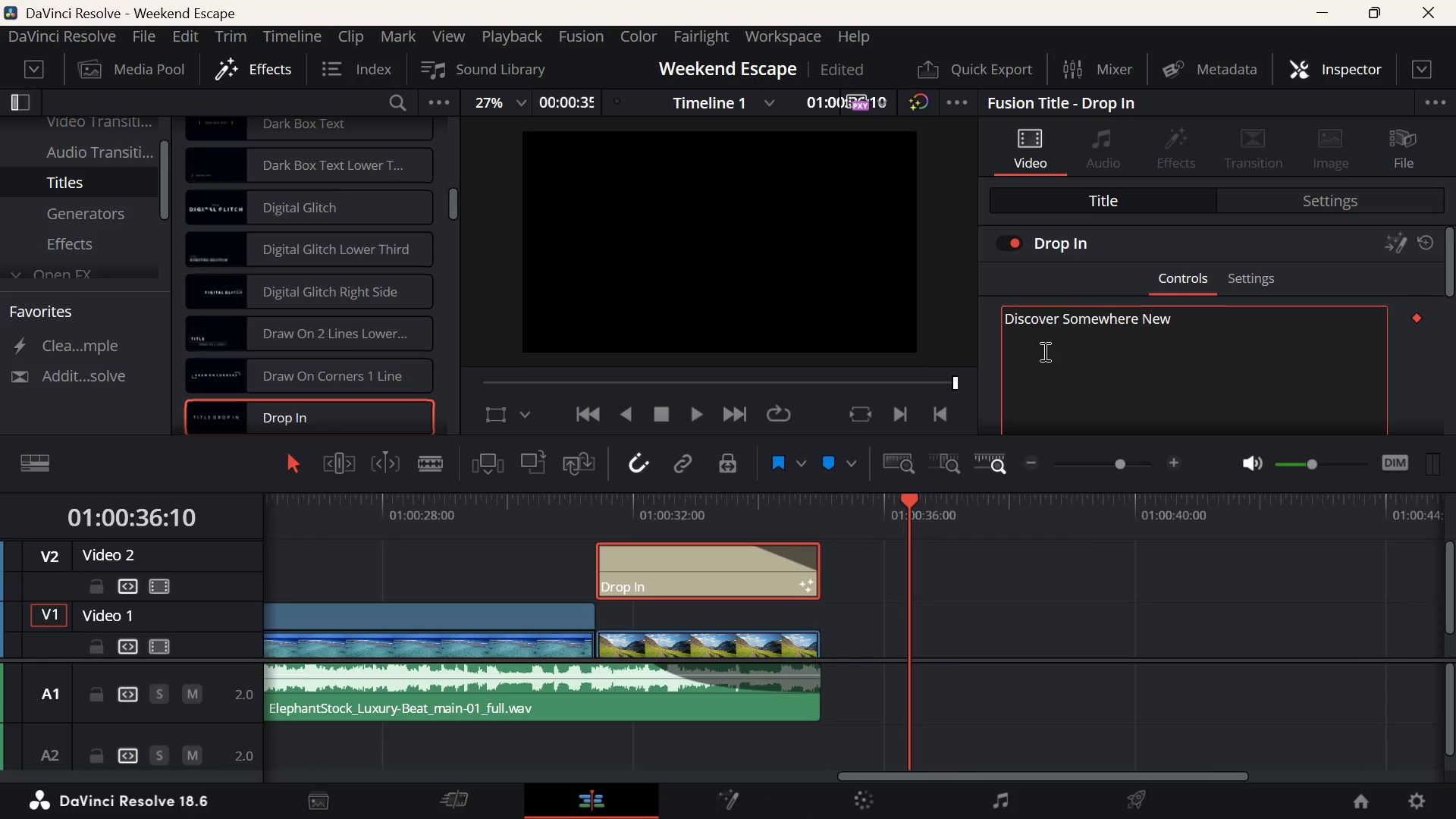 
key(CapsLock)
 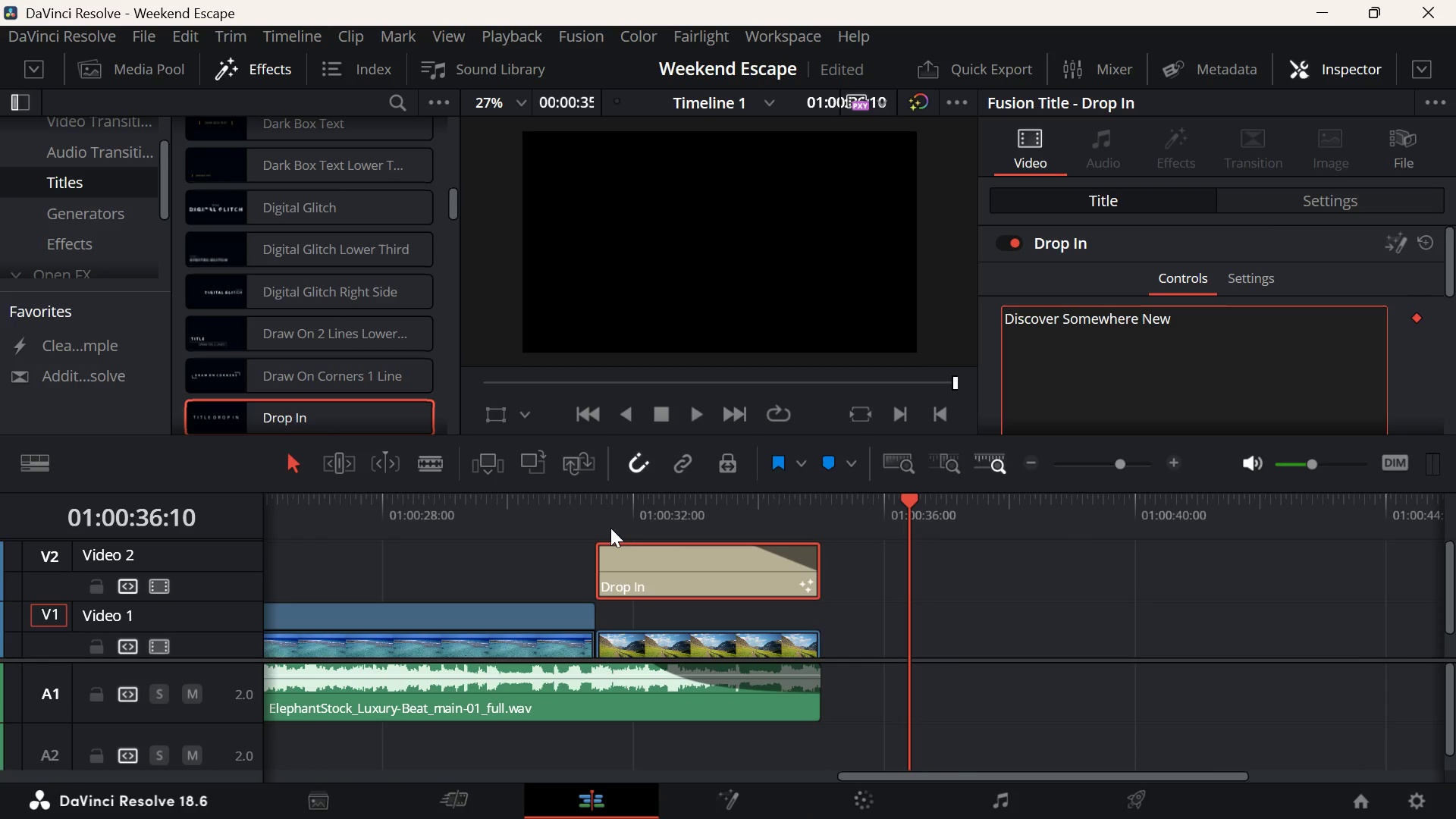 
left_click([594, 522])
 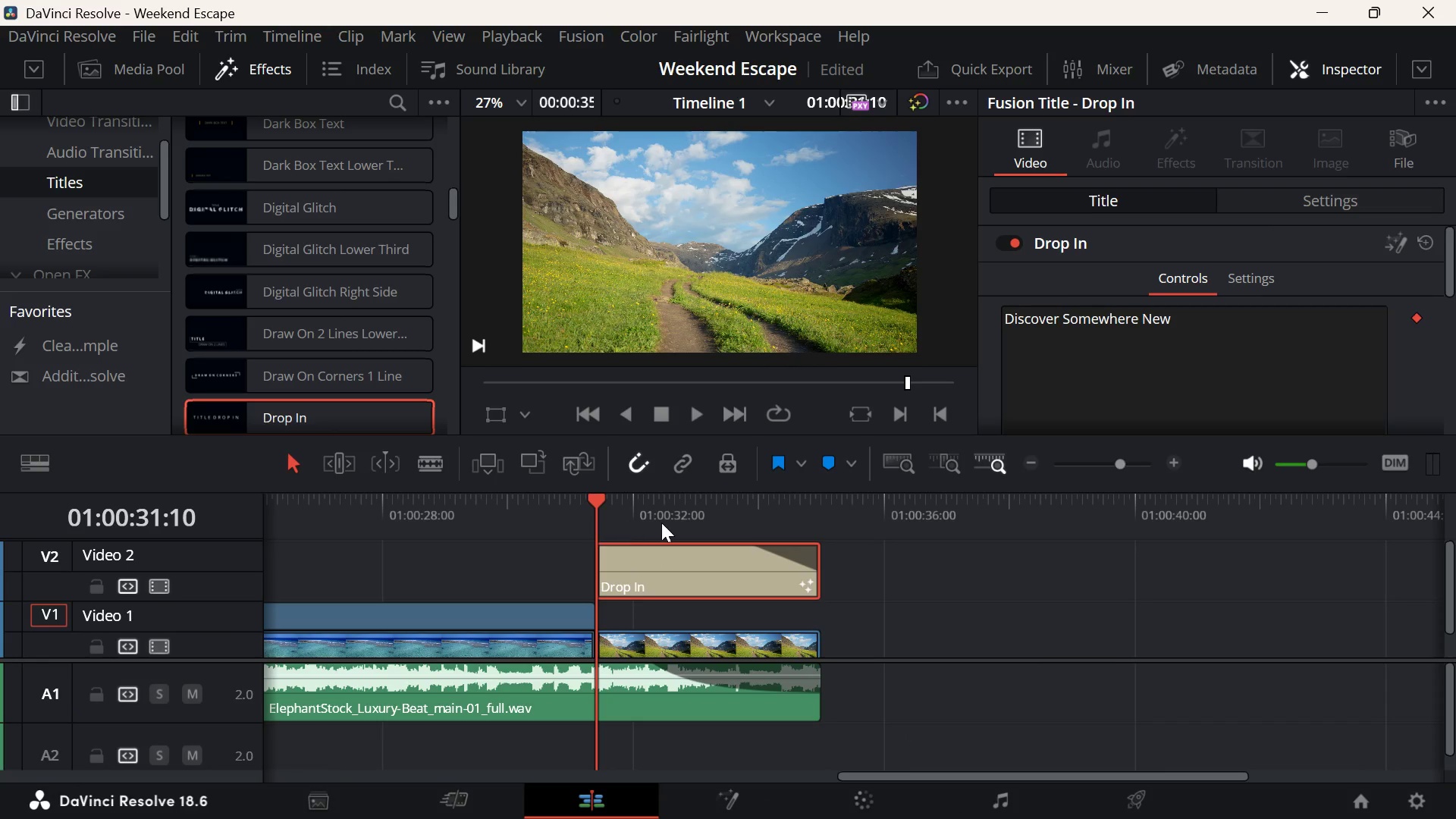 
key(Space)
 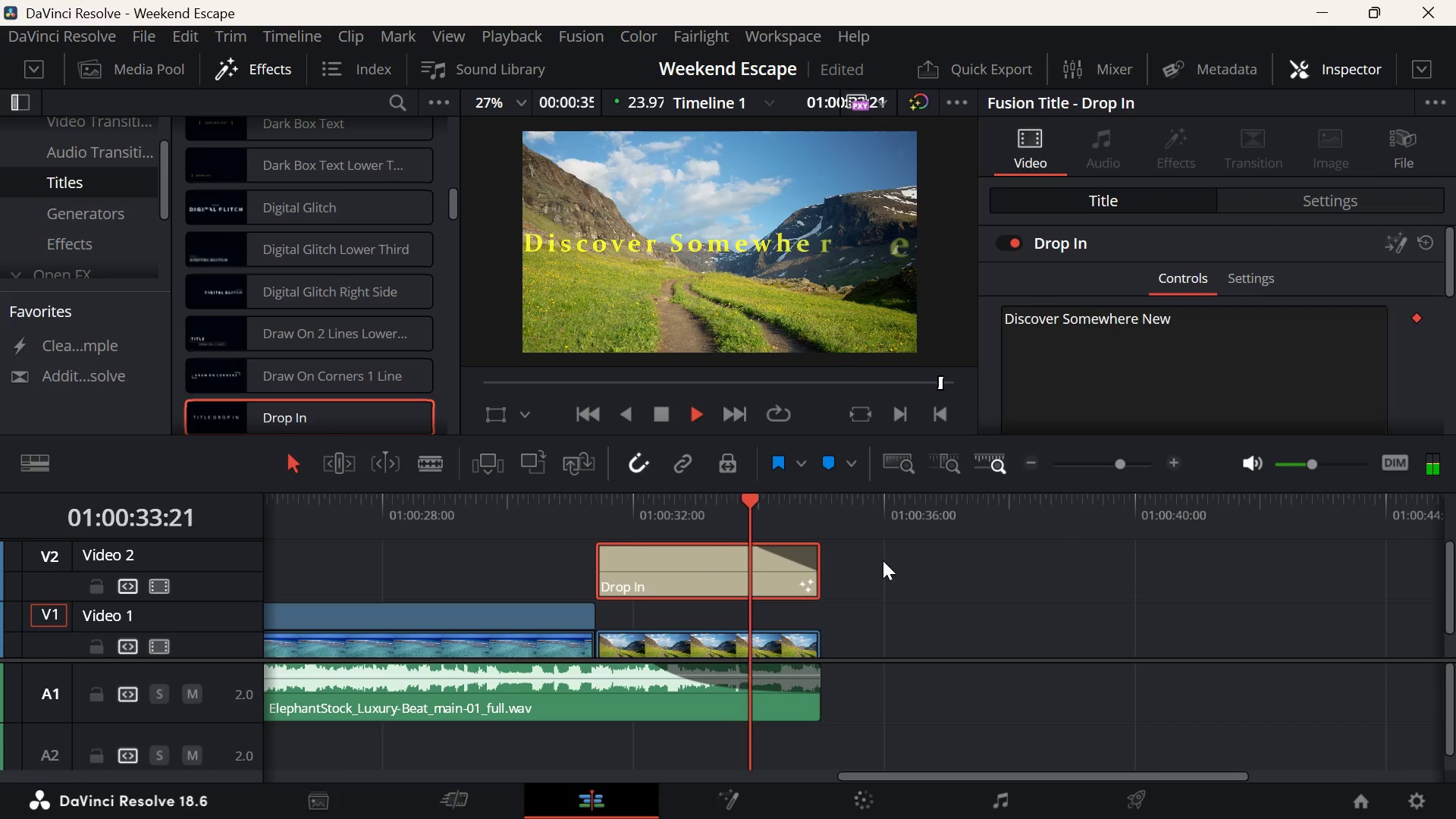 
key(Space)
 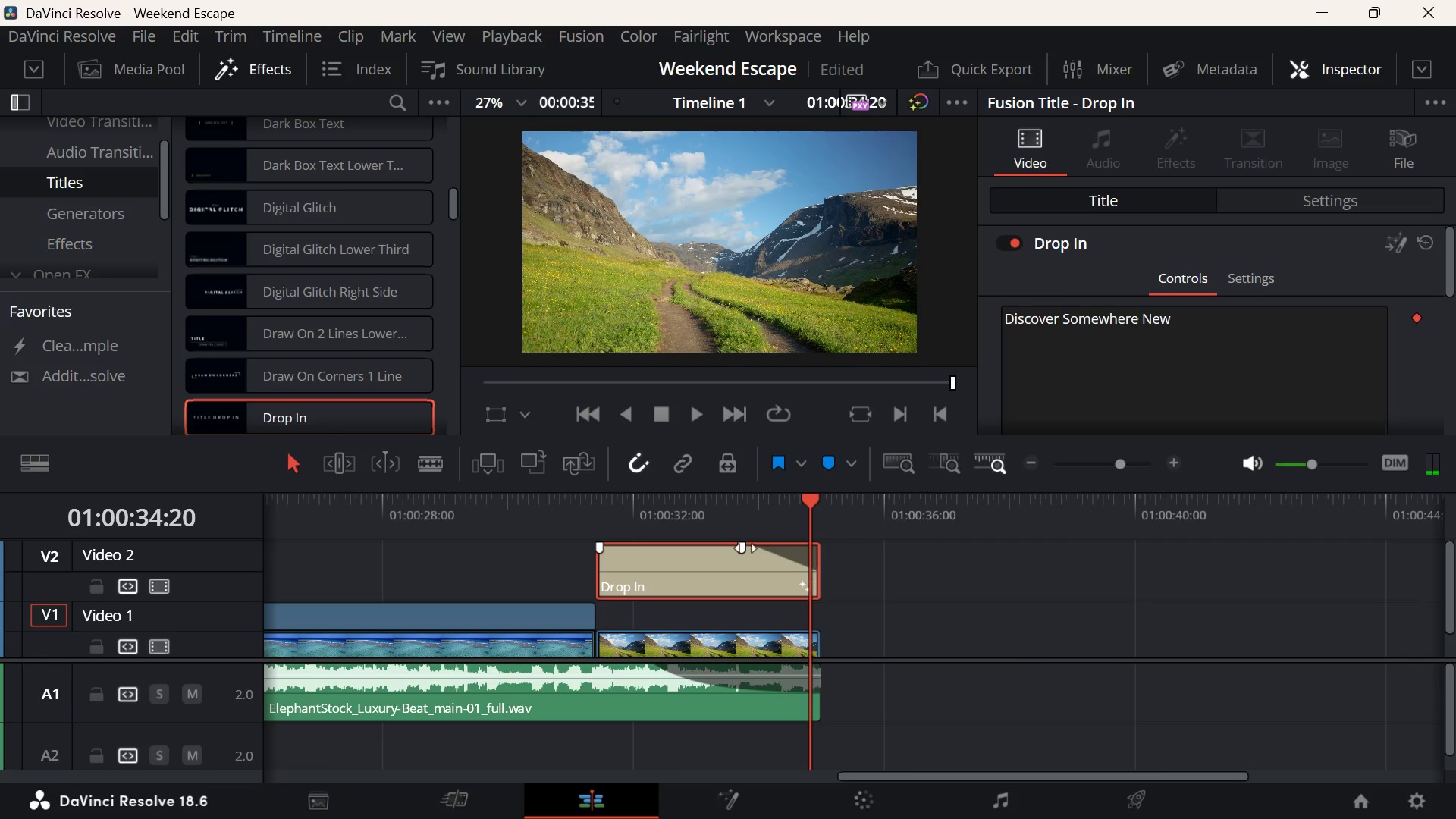 
left_click_drag(start_coordinate=[745, 548], to_coordinate=[795, 542])
 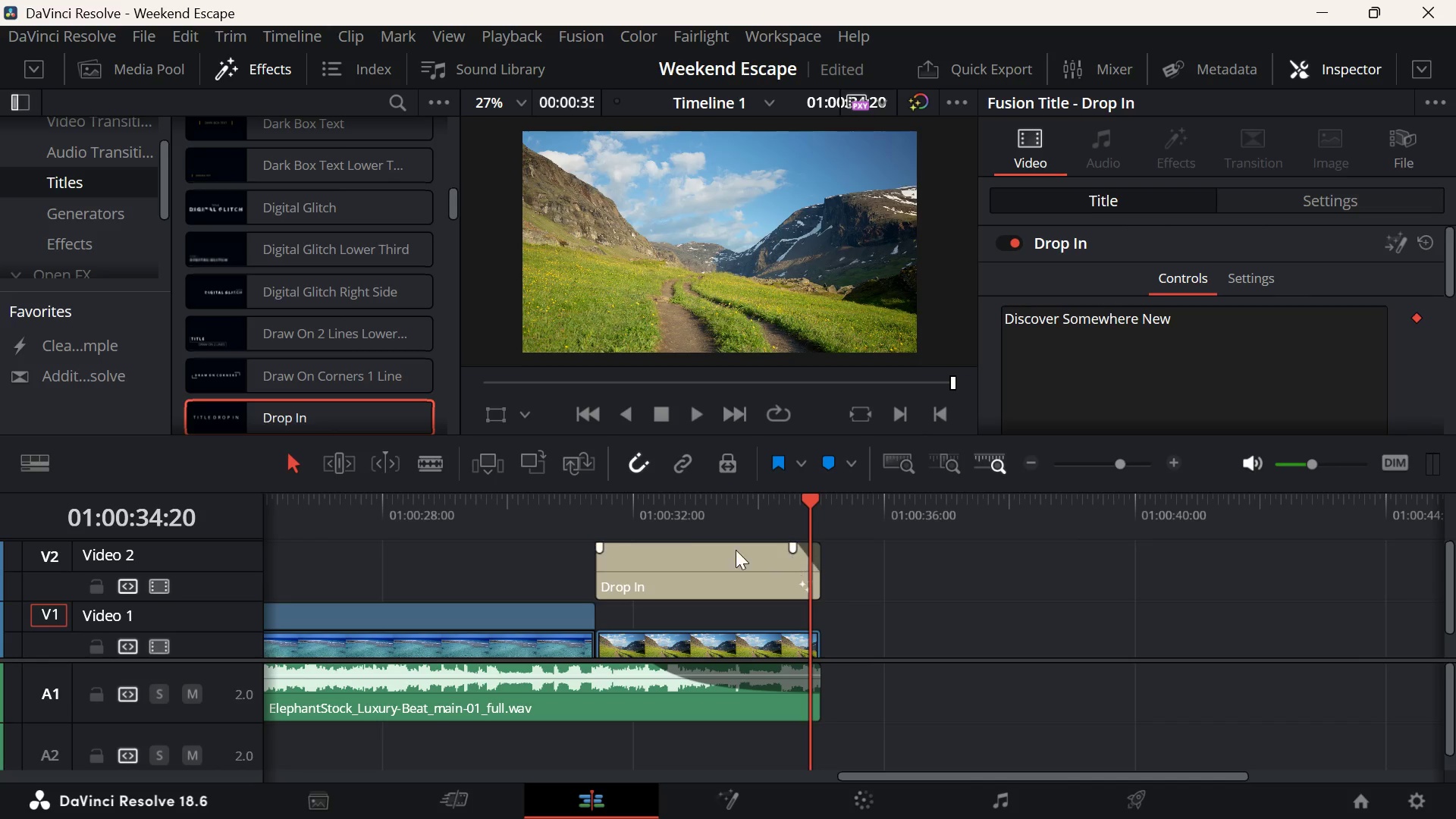 
left_click([548, 522])
 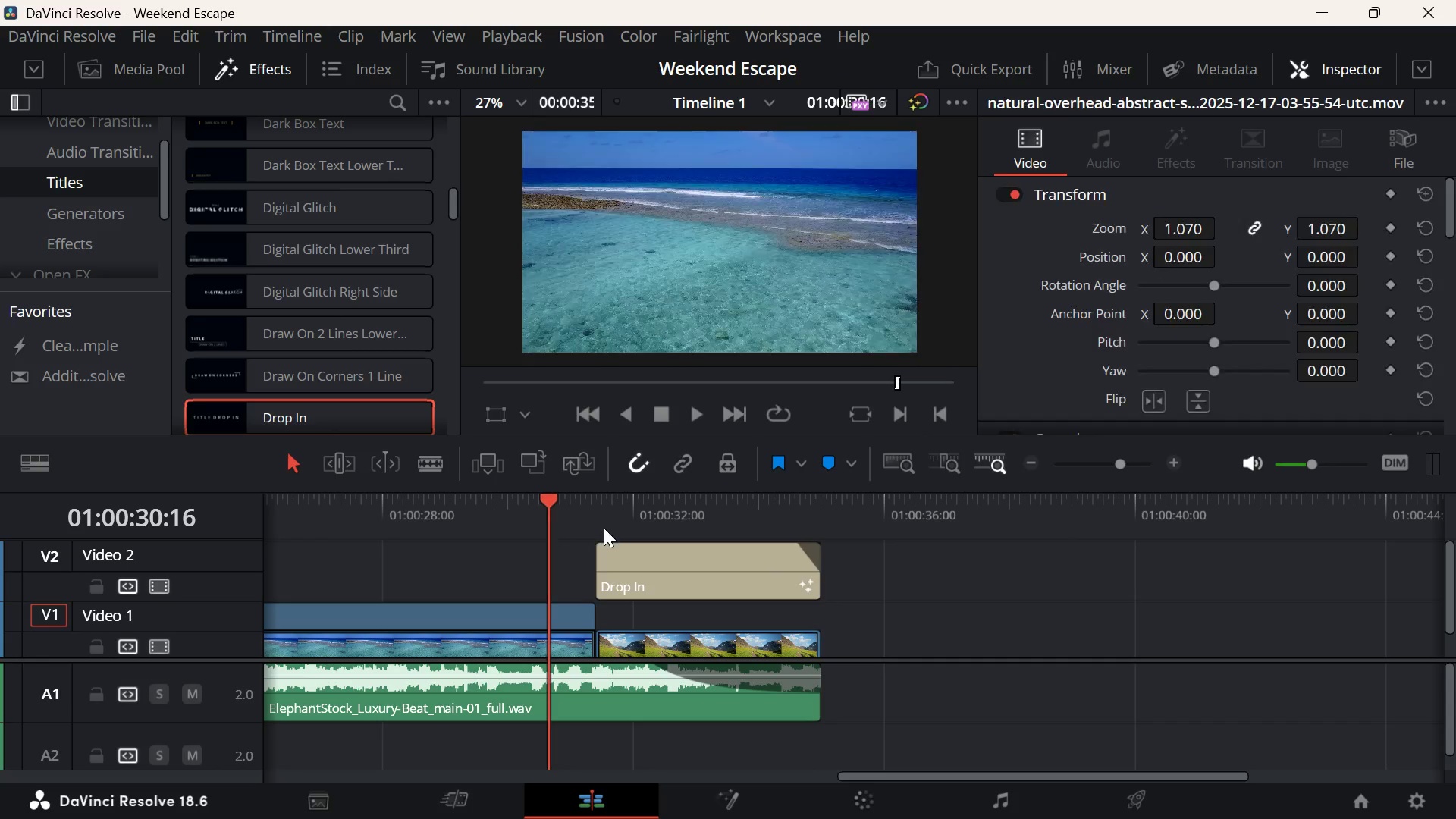 
key(Space)
 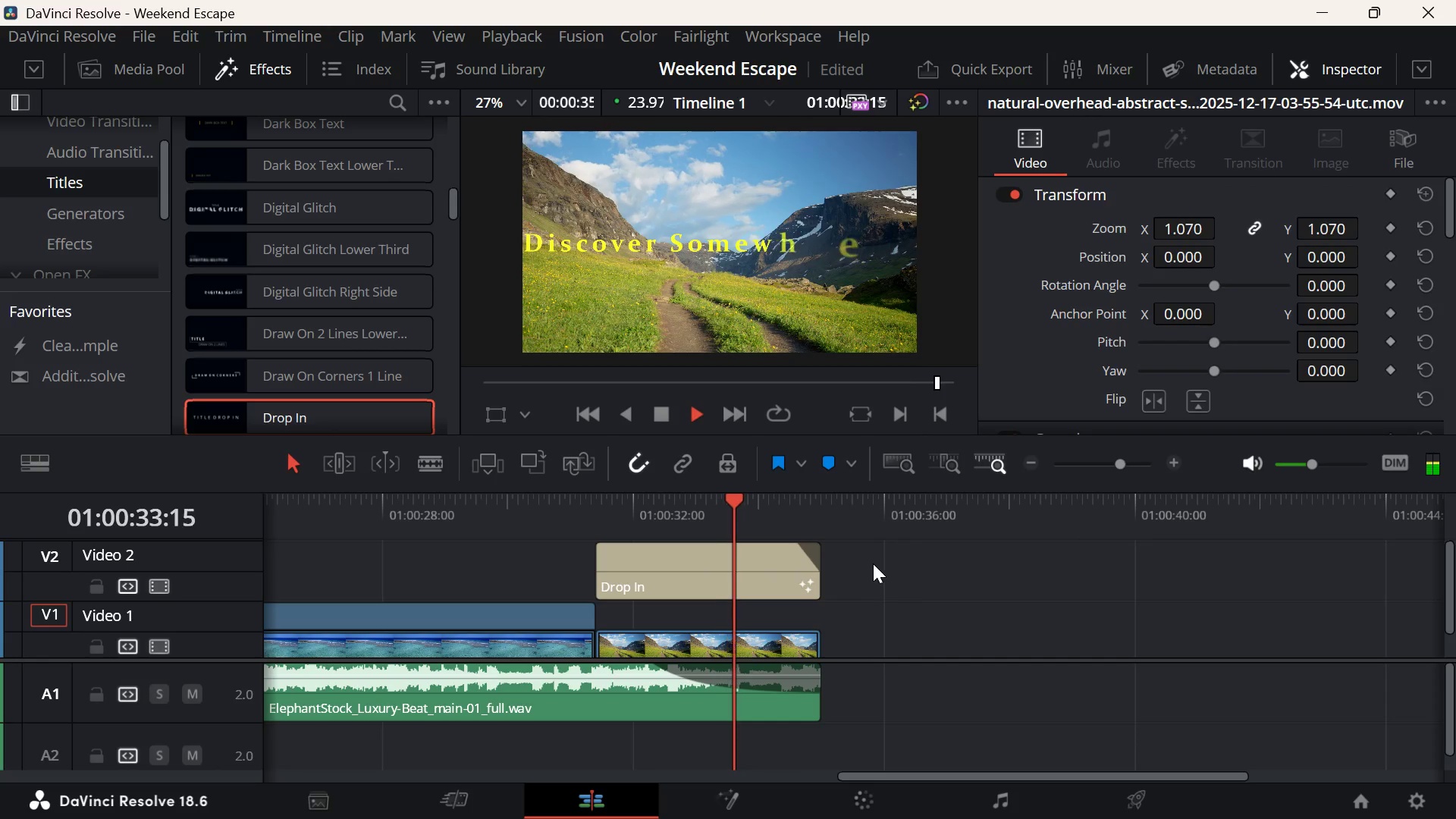 
key(Space)
 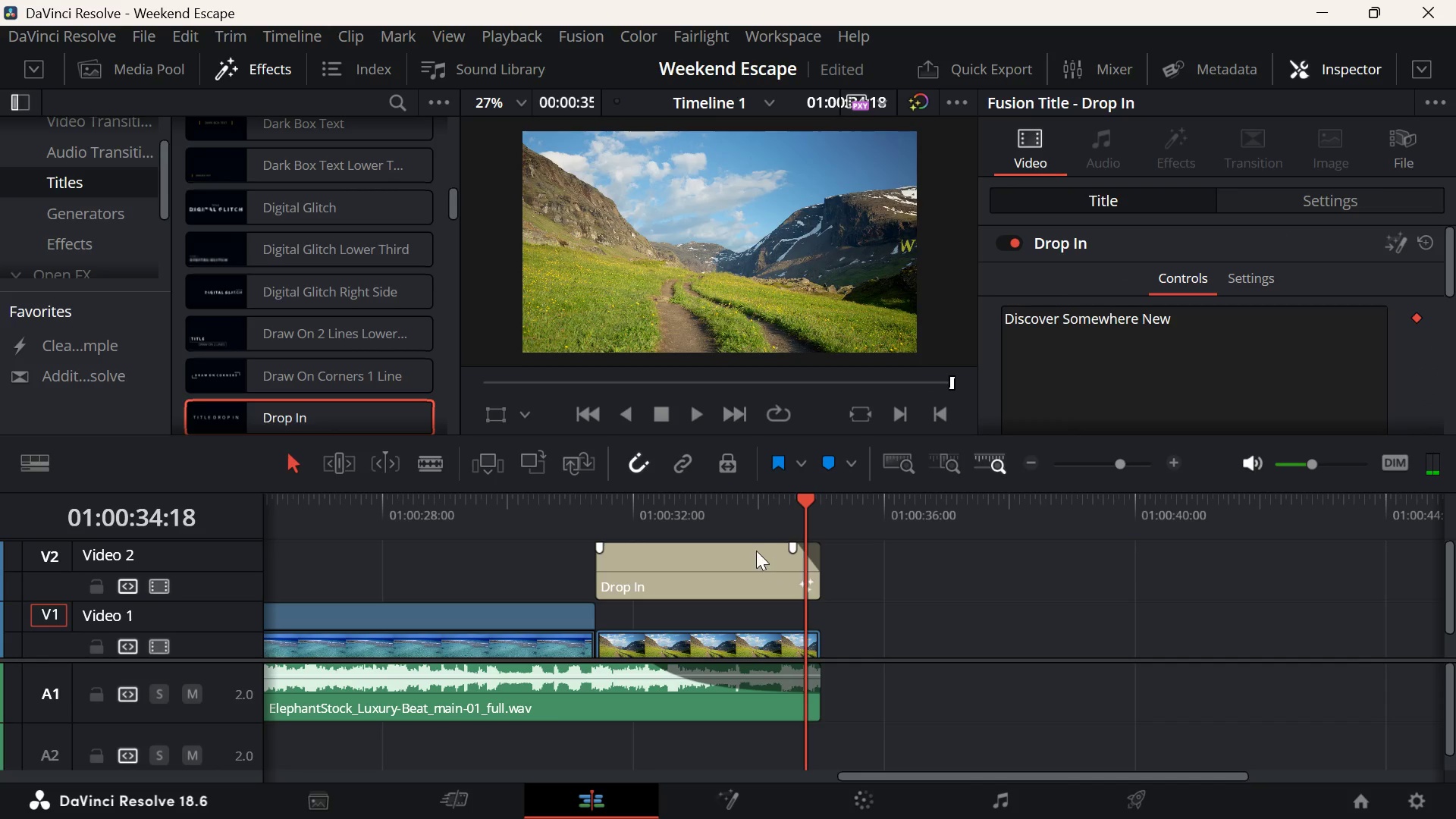 
left_click([714, 522])
 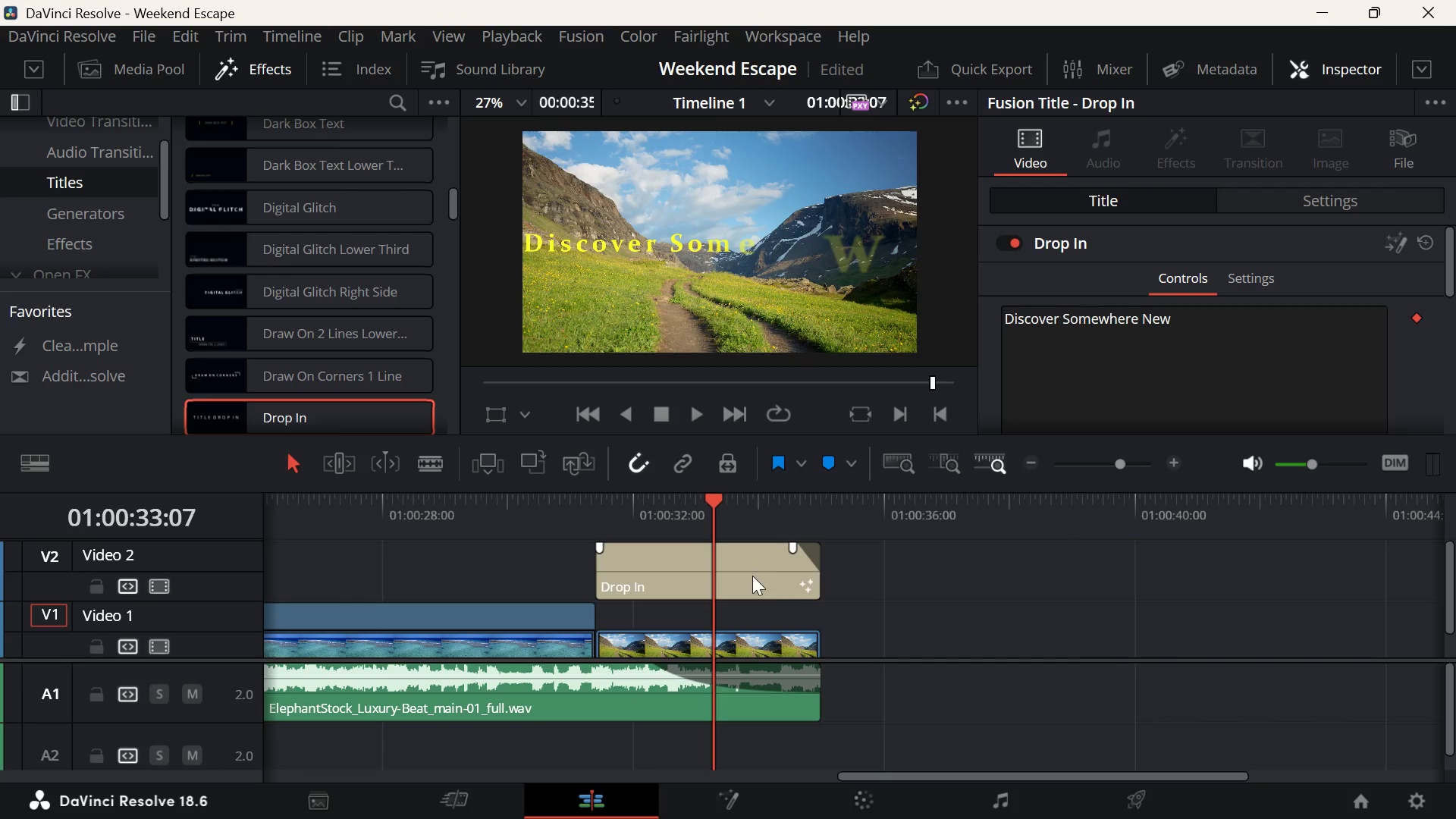 
left_click_drag(start_coordinate=[721, 564], to_coordinate=[690, 567])
 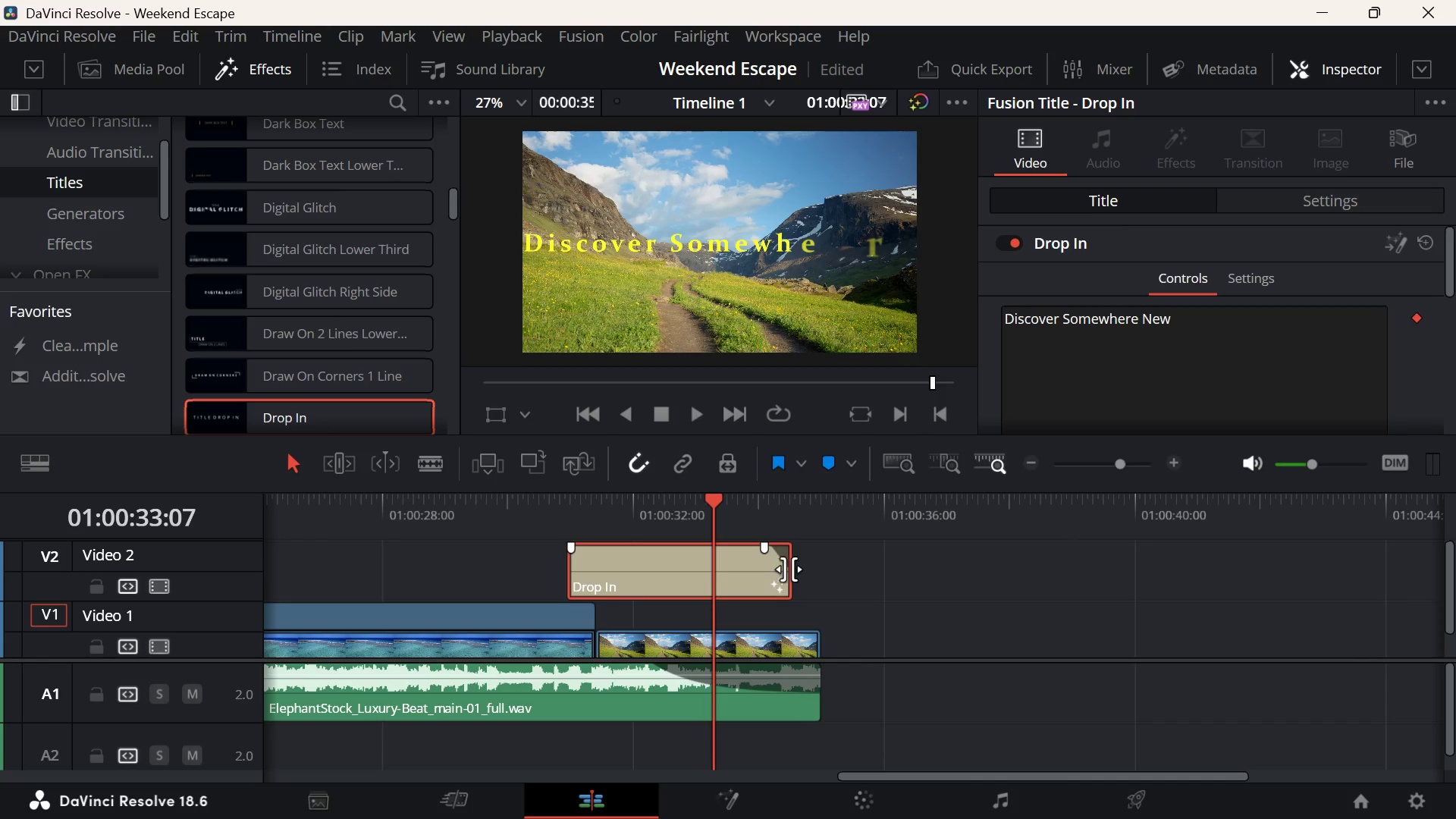 
left_click_drag(start_coordinate=[787, 569], to_coordinate=[827, 566])
 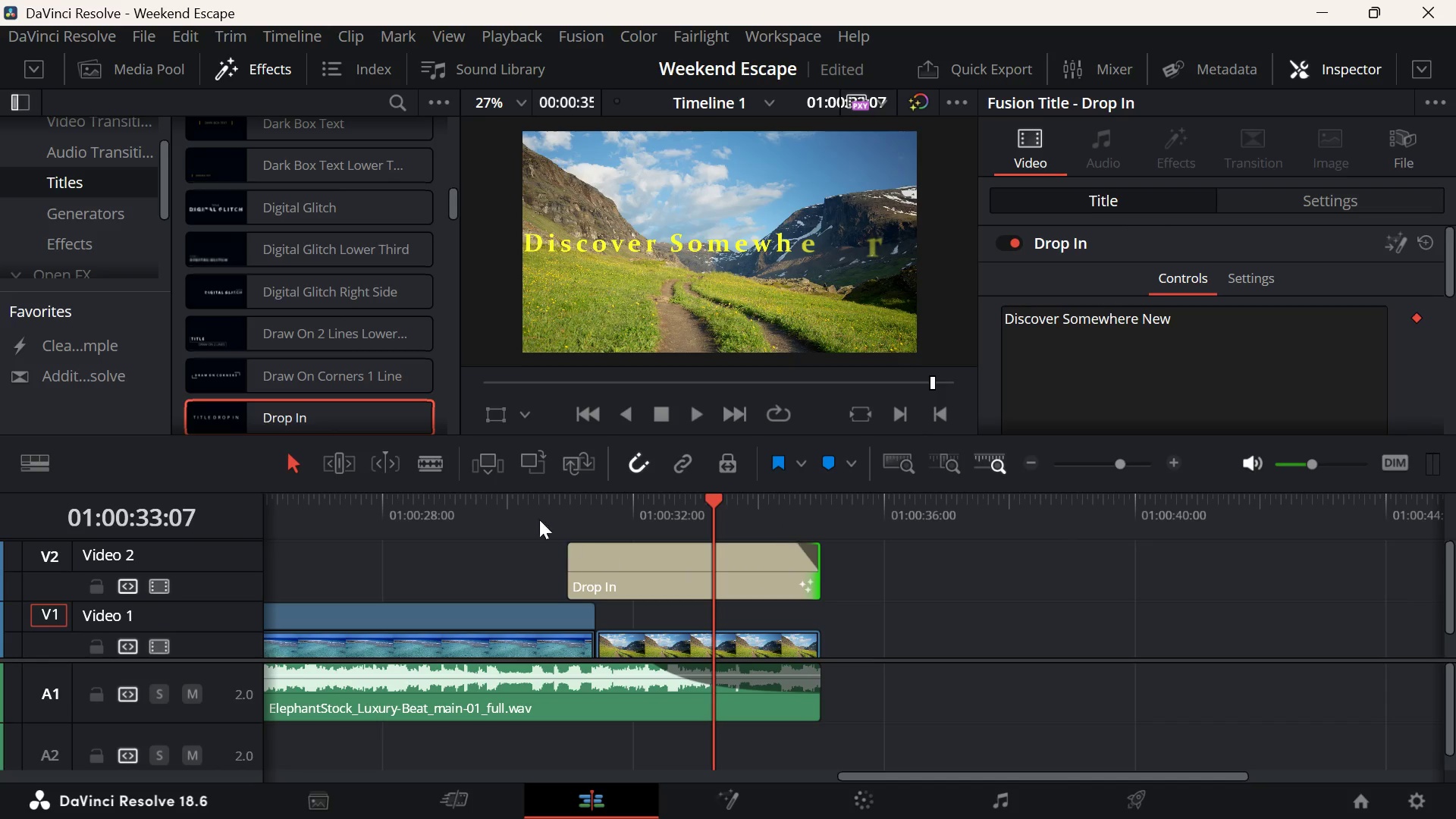 
left_click([512, 505])
 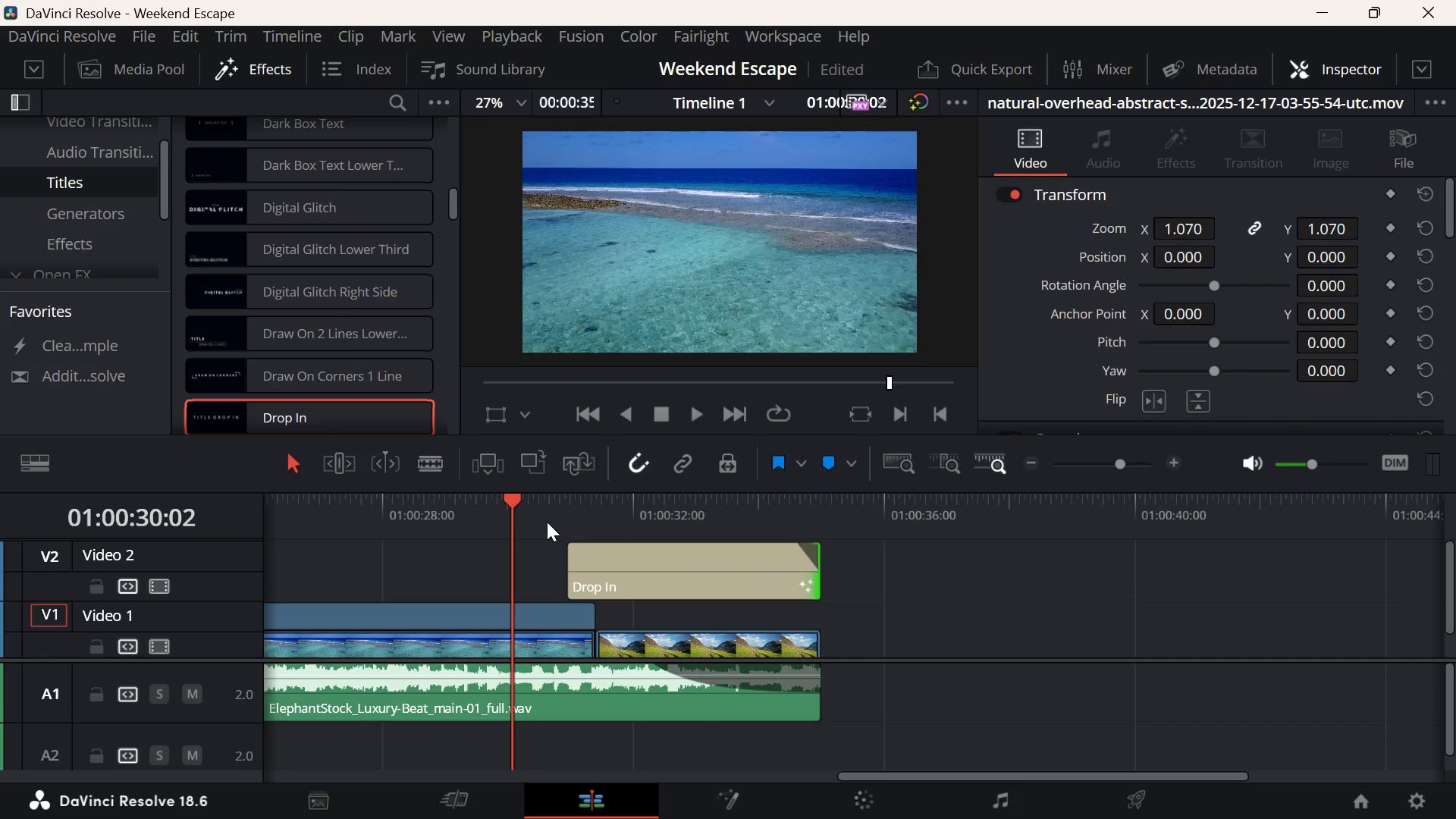 
key(Space)
 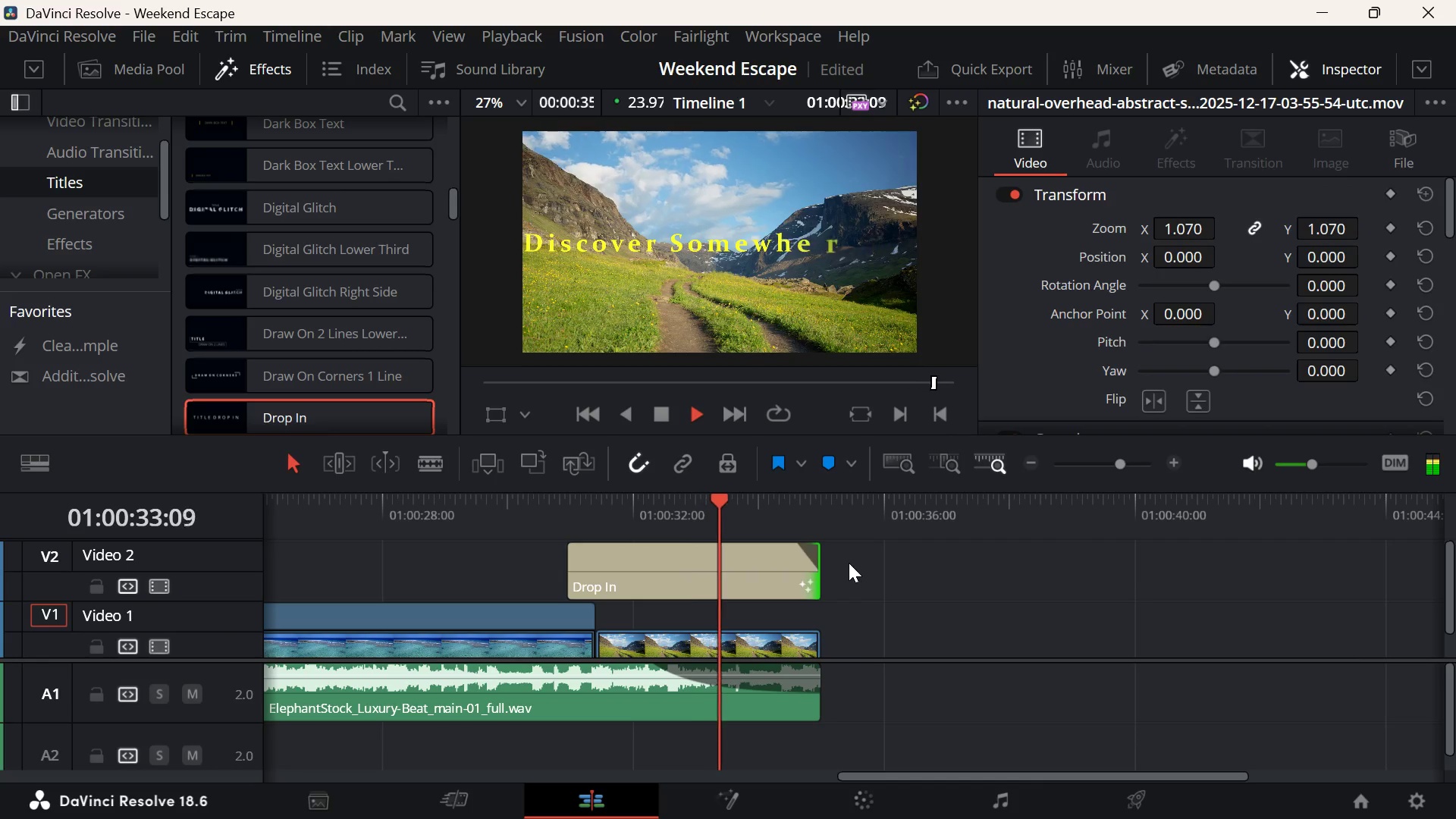 
key(Space)
 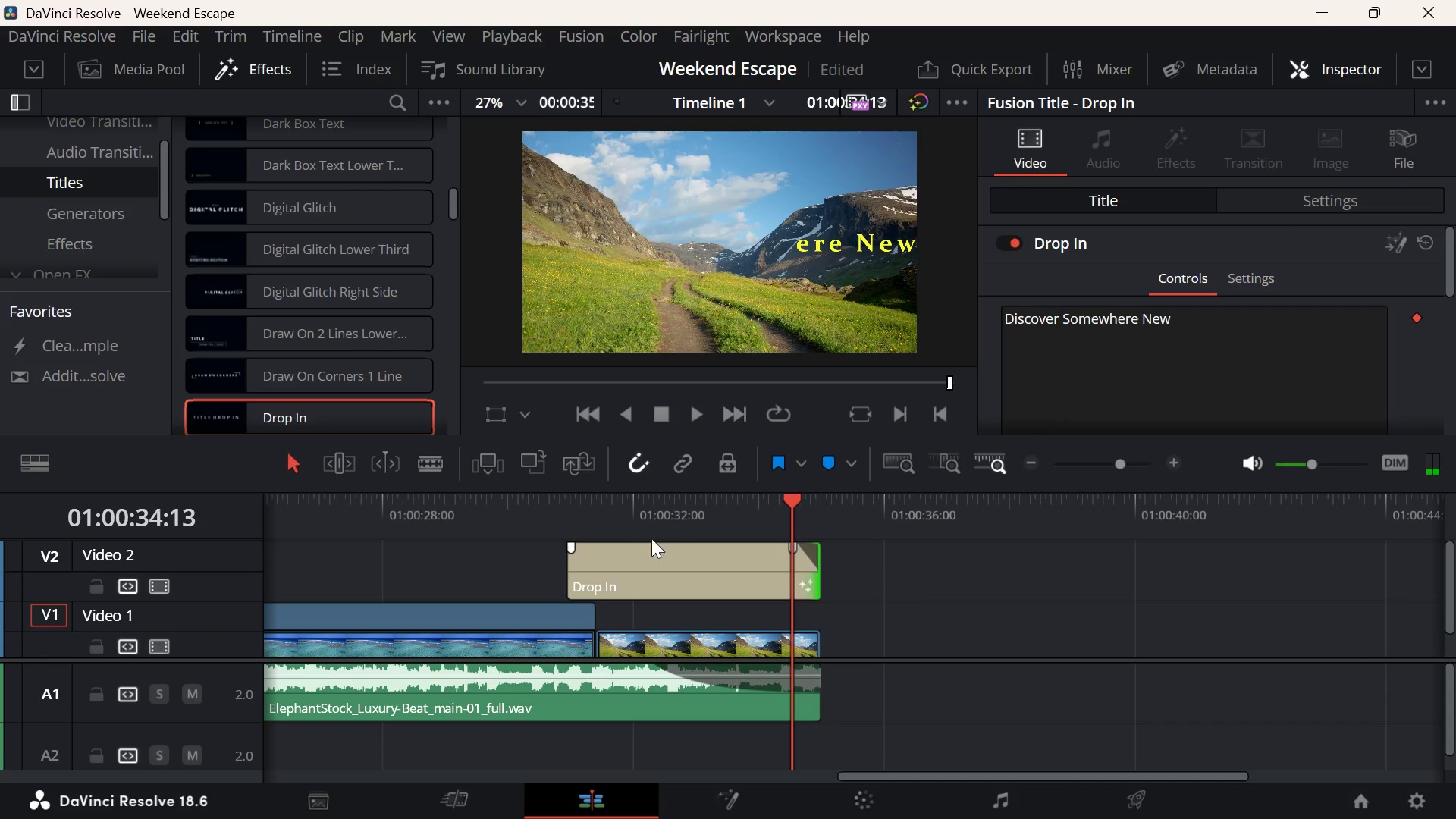 
left_click([635, 528])
 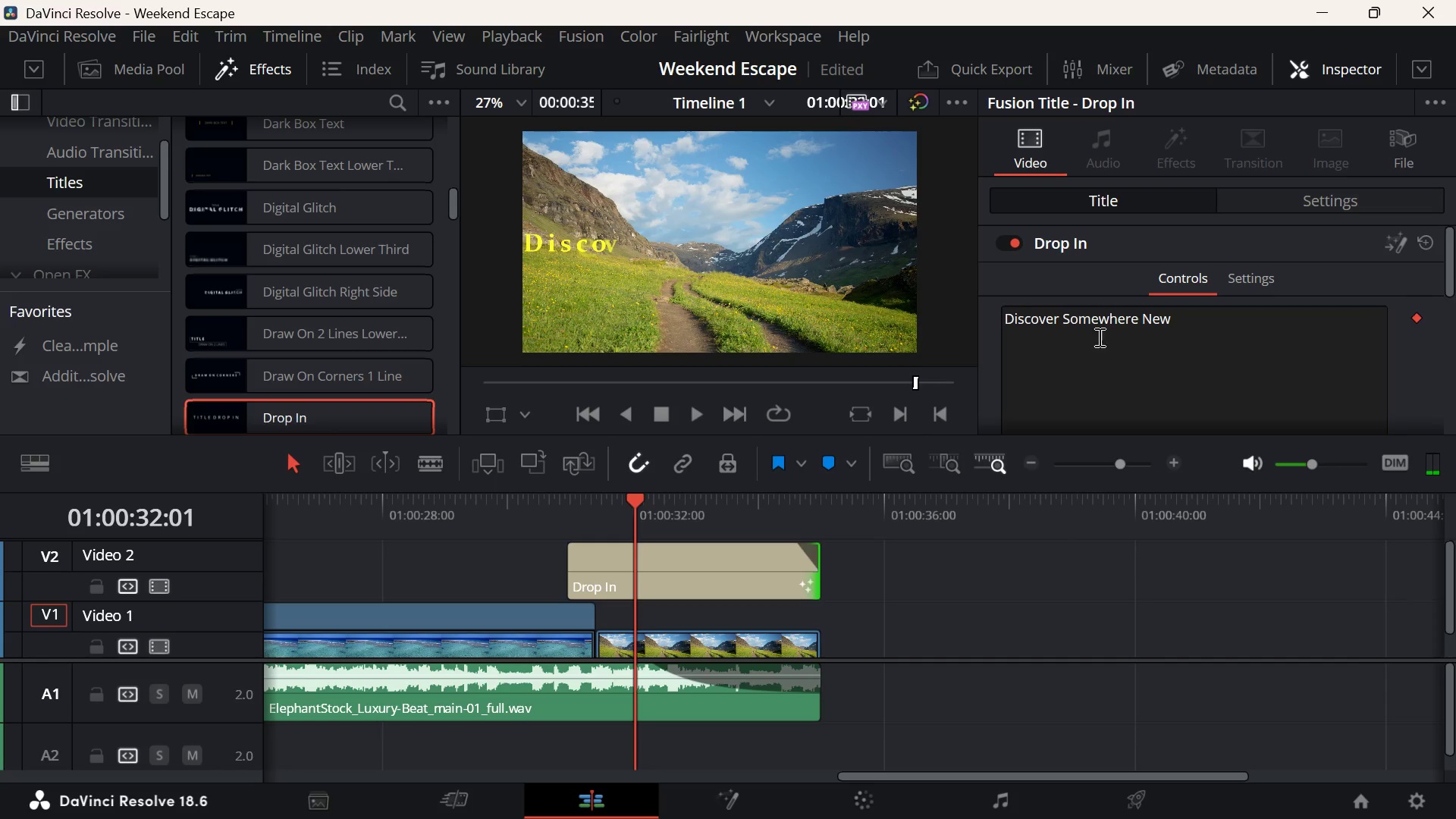 
left_click([1095, 330])
 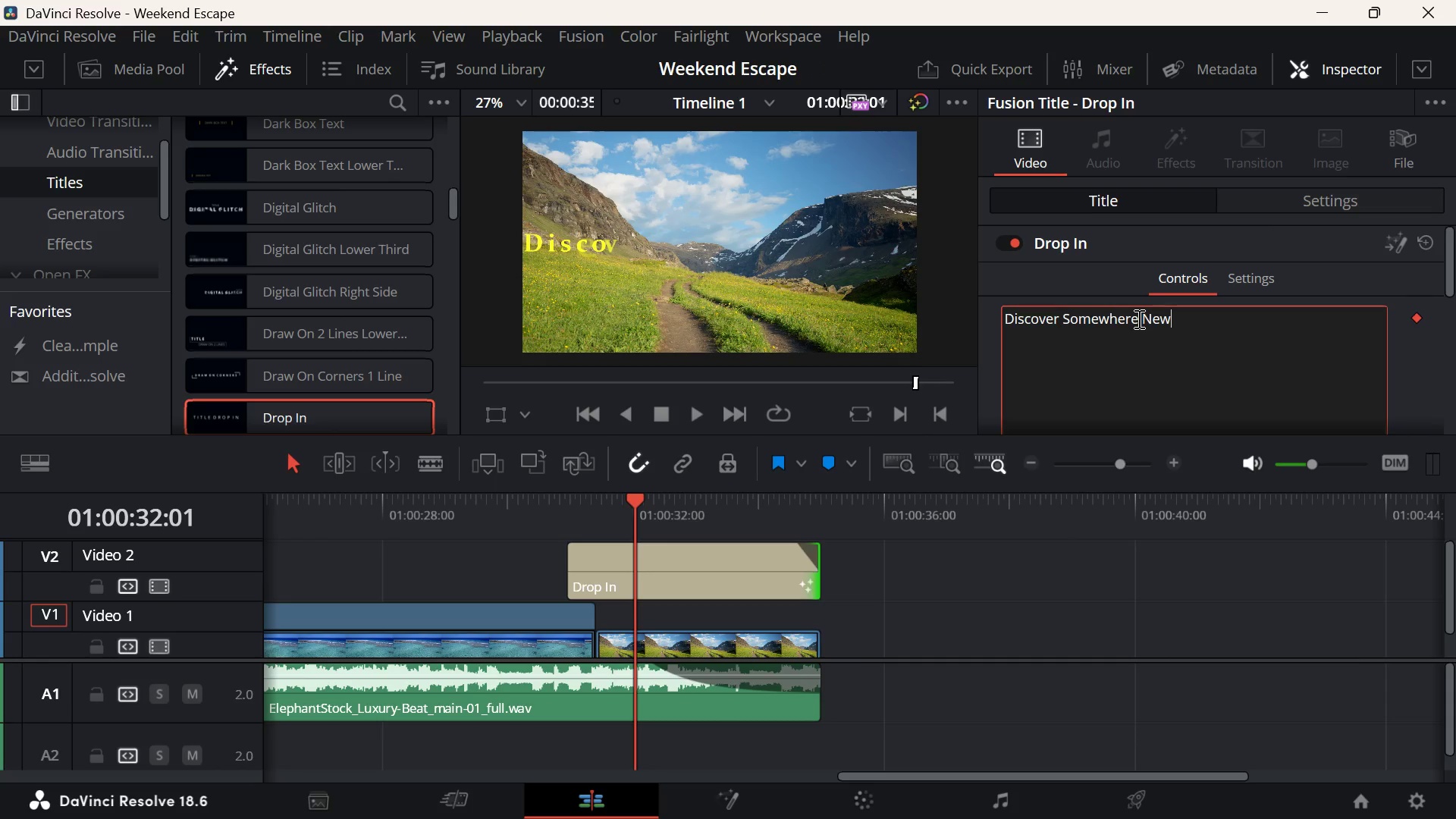 
left_click([1138, 318])
 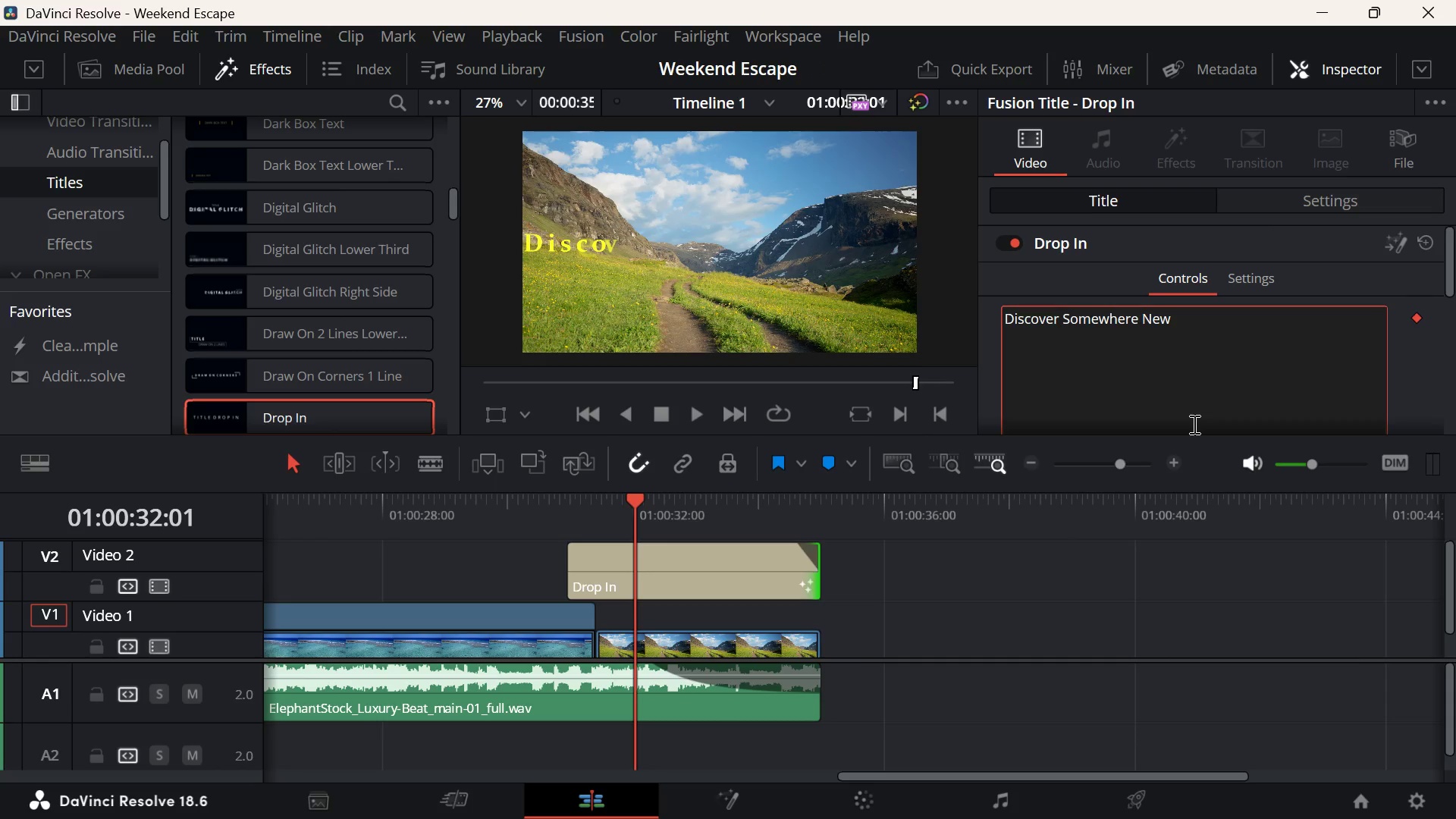 
key(Enter)
 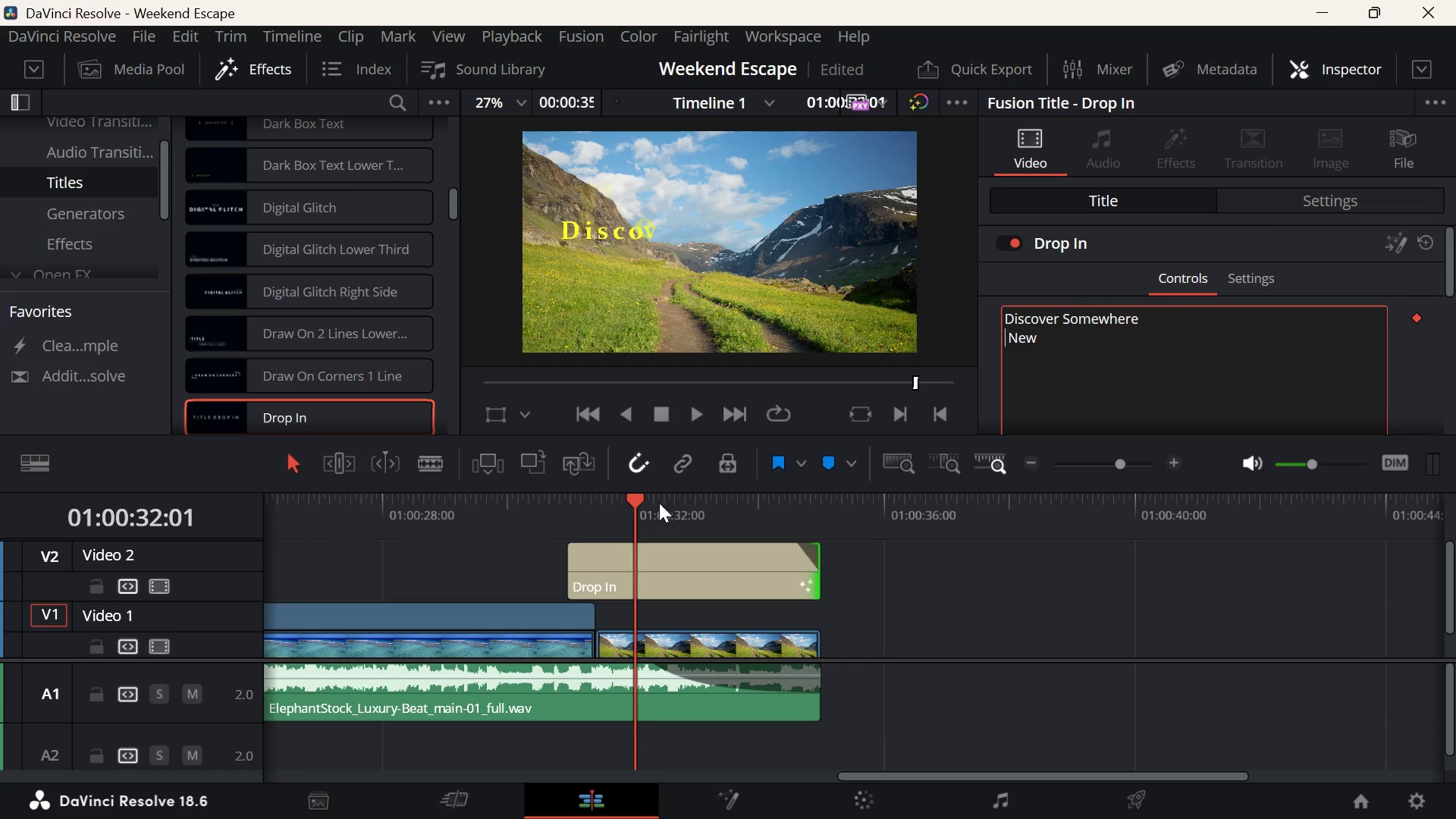 
left_click([579, 522])
 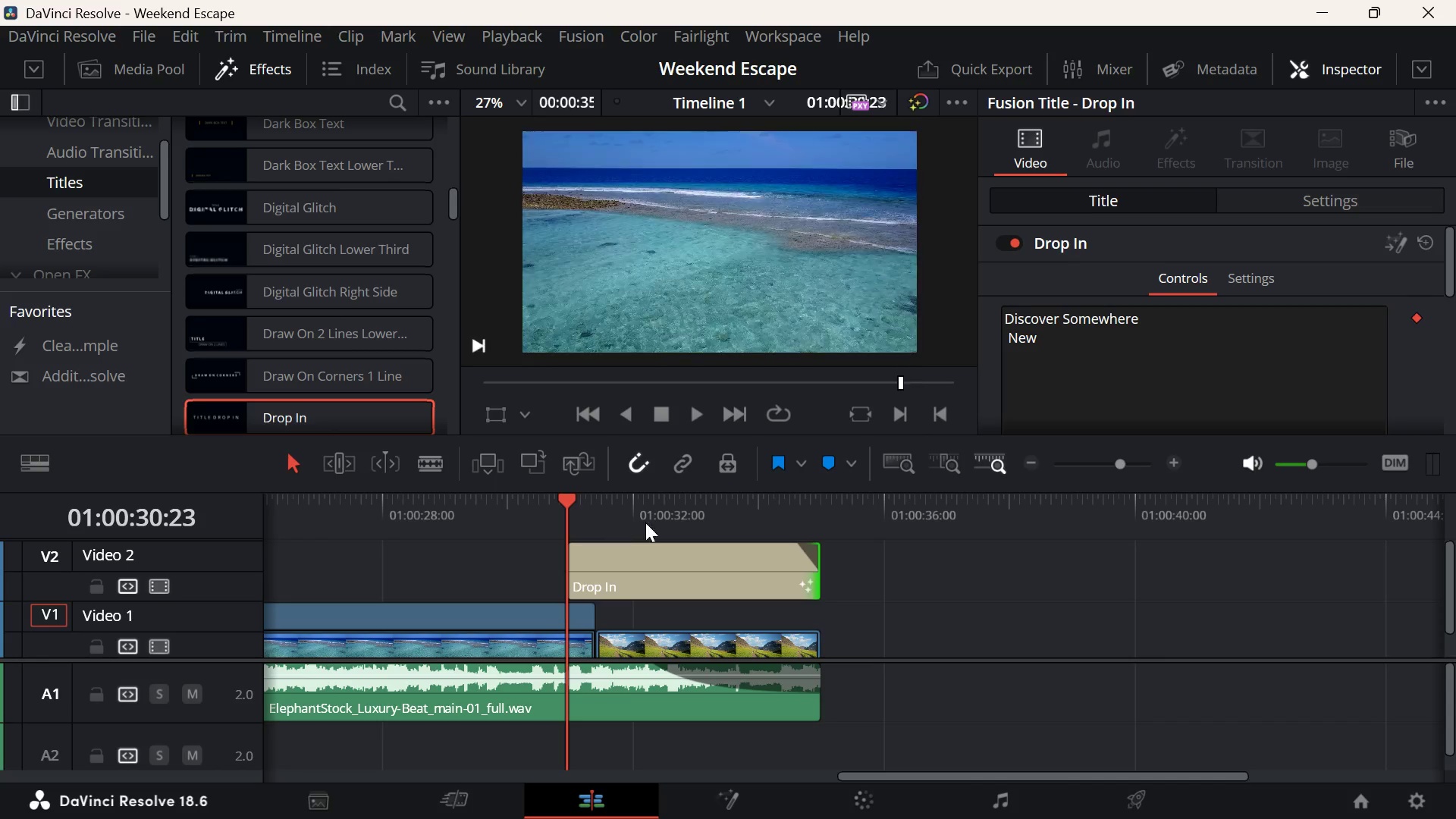 
key(Space)
 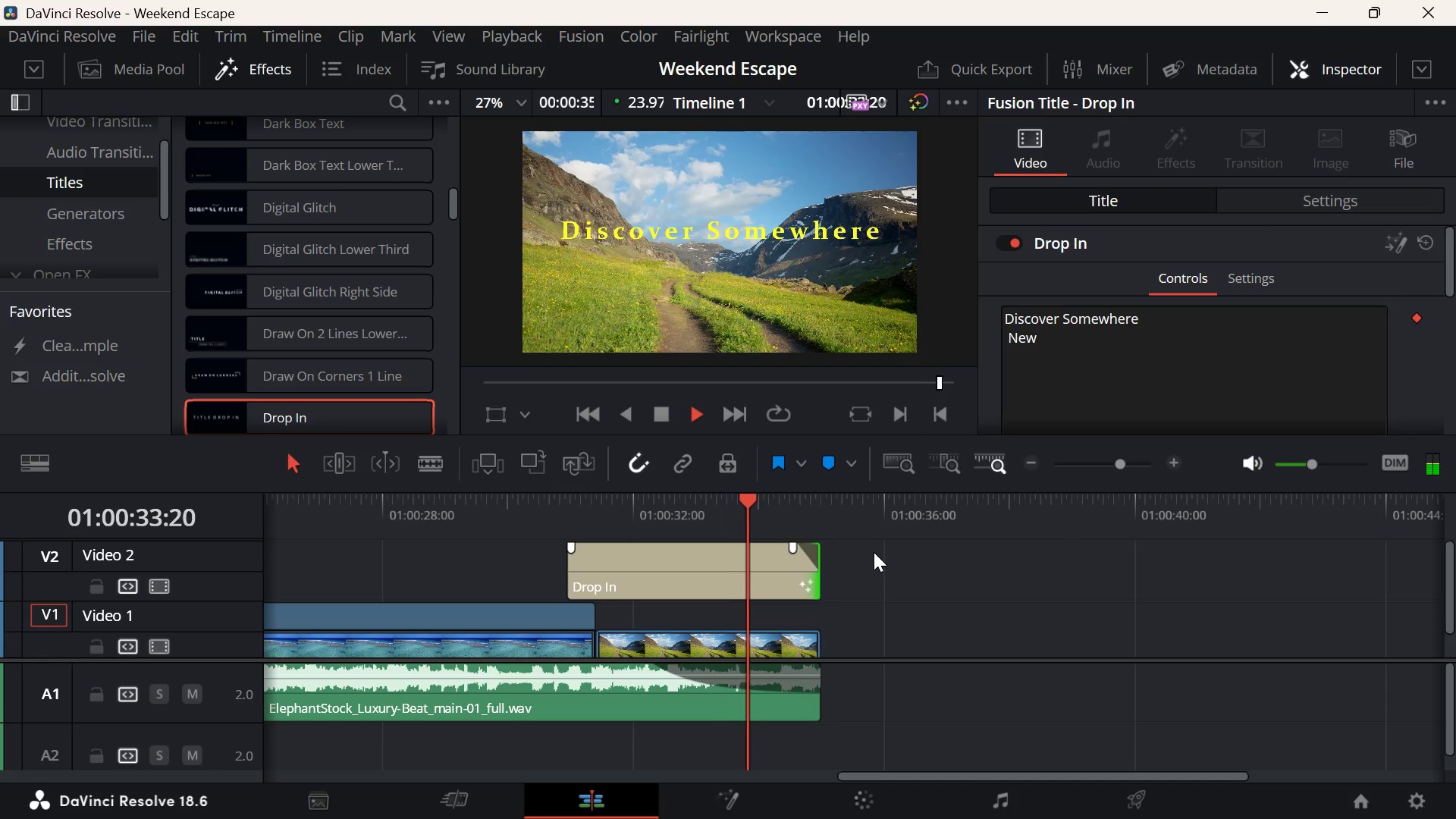 
key(Space)
 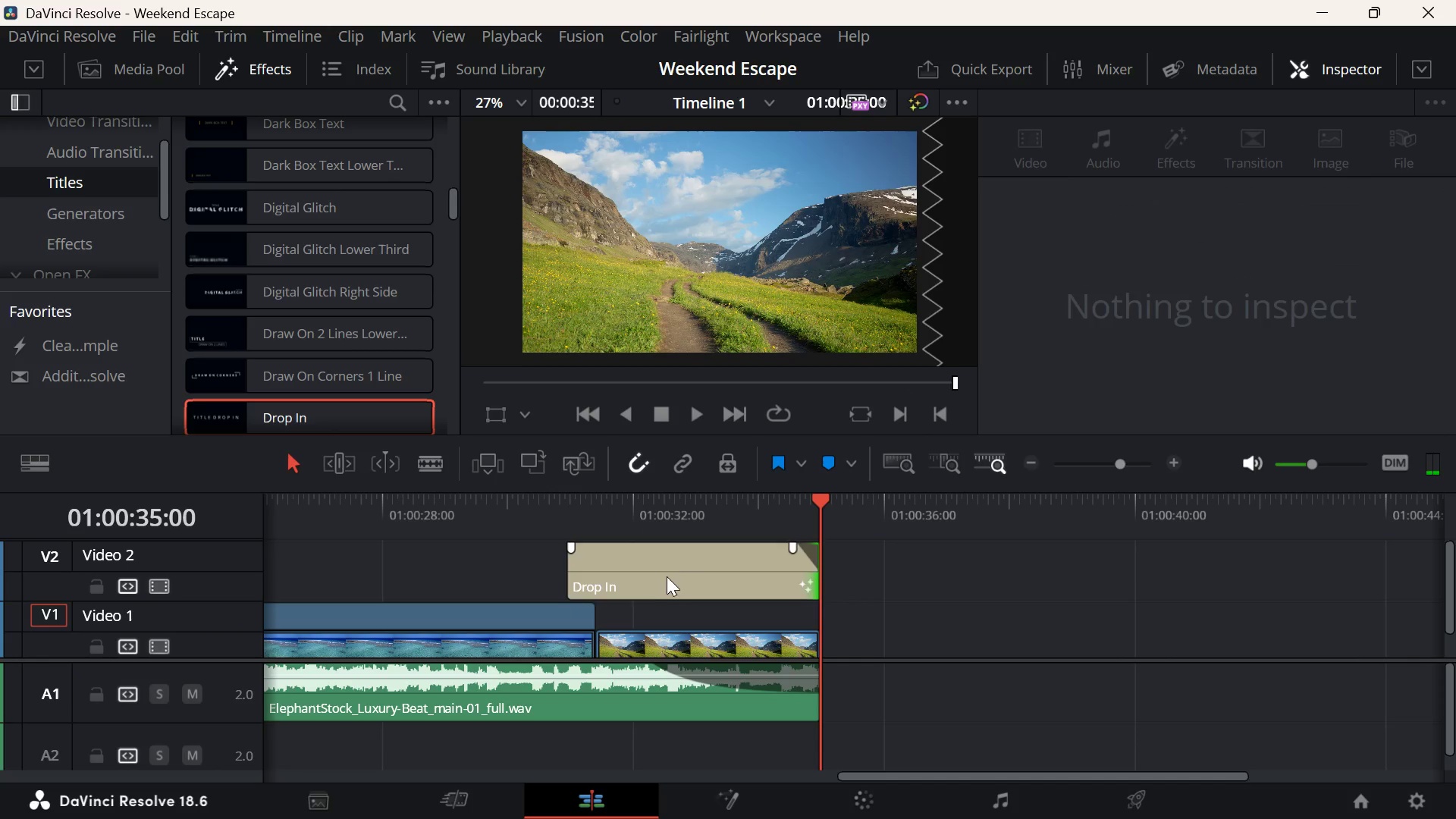 
left_click_drag(start_coordinate=[666, 568], to_coordinate=[634, 573])
 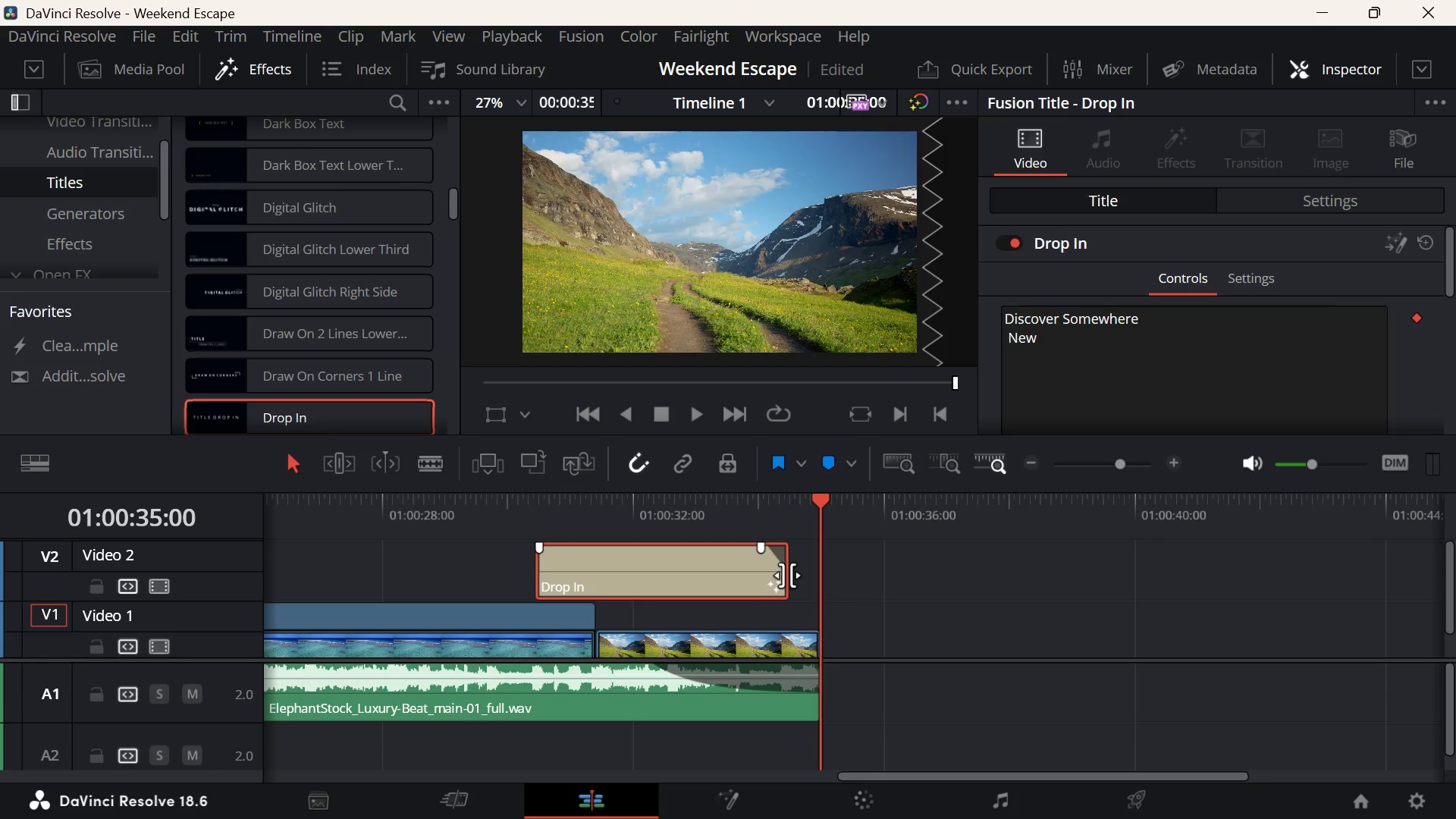 
left_click_drag(start_coordinate=[786, 573], to_coordinate=[835, 570])
 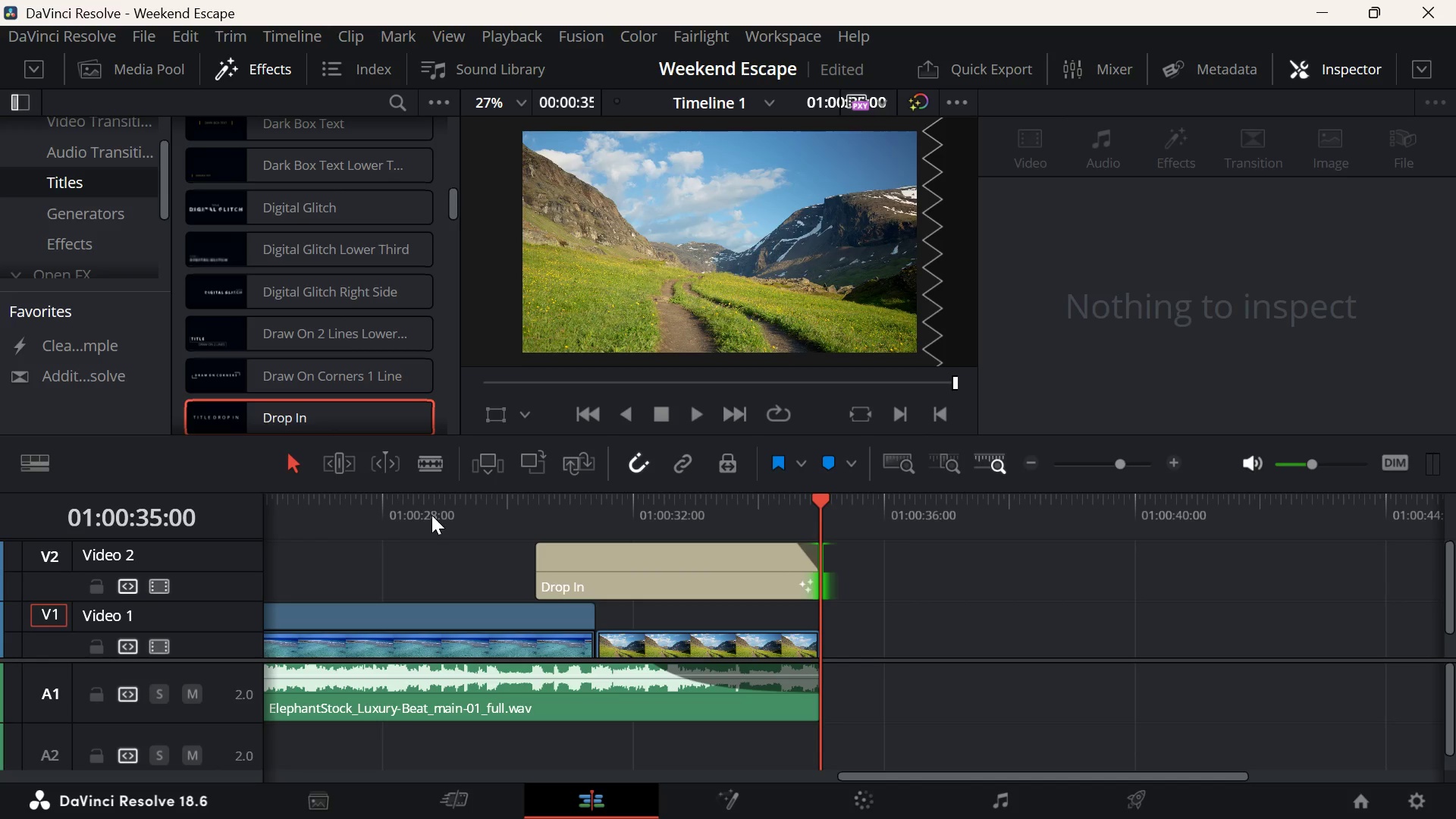 
left_click([431, 515])
 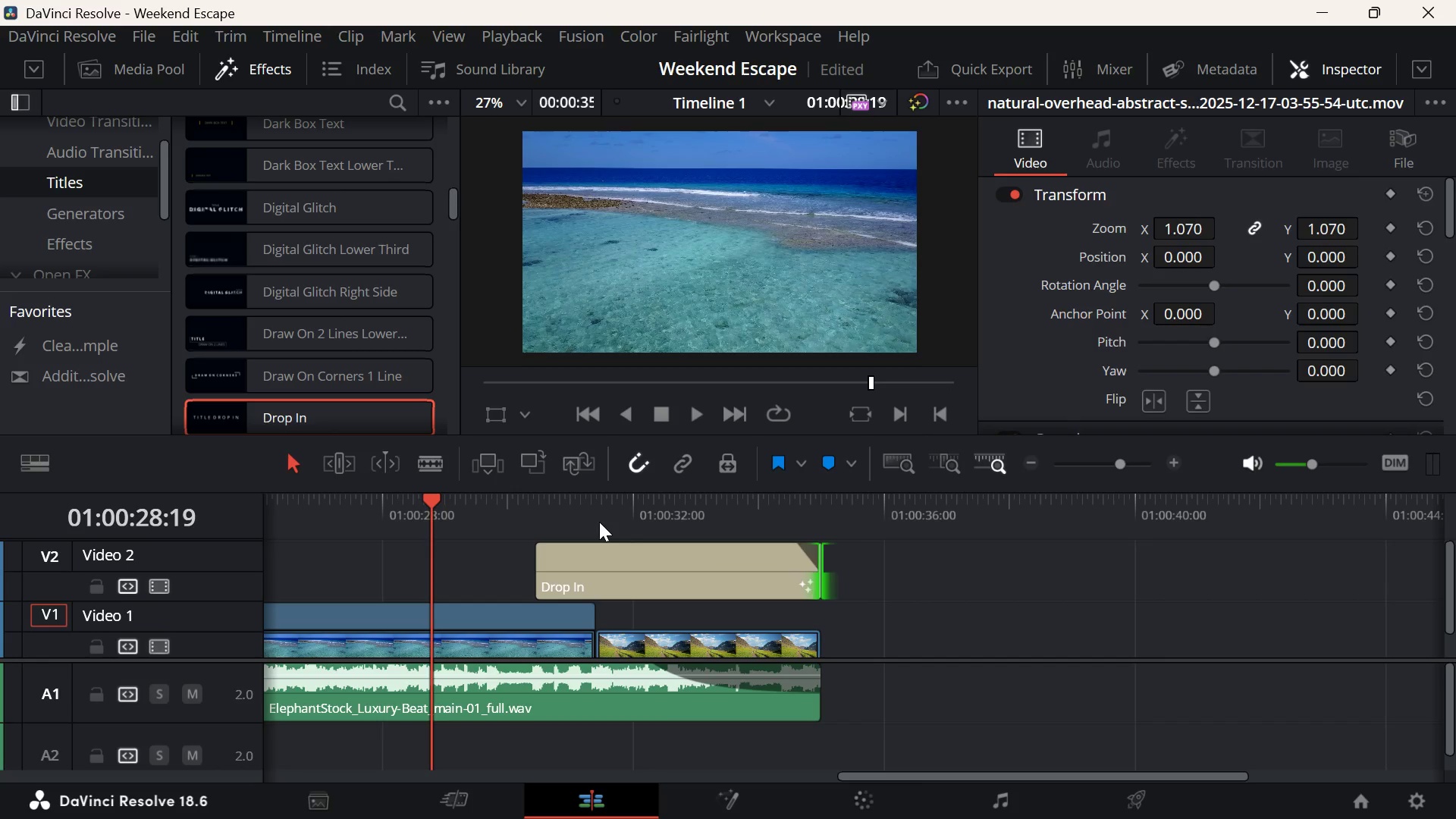 
key(Space)
 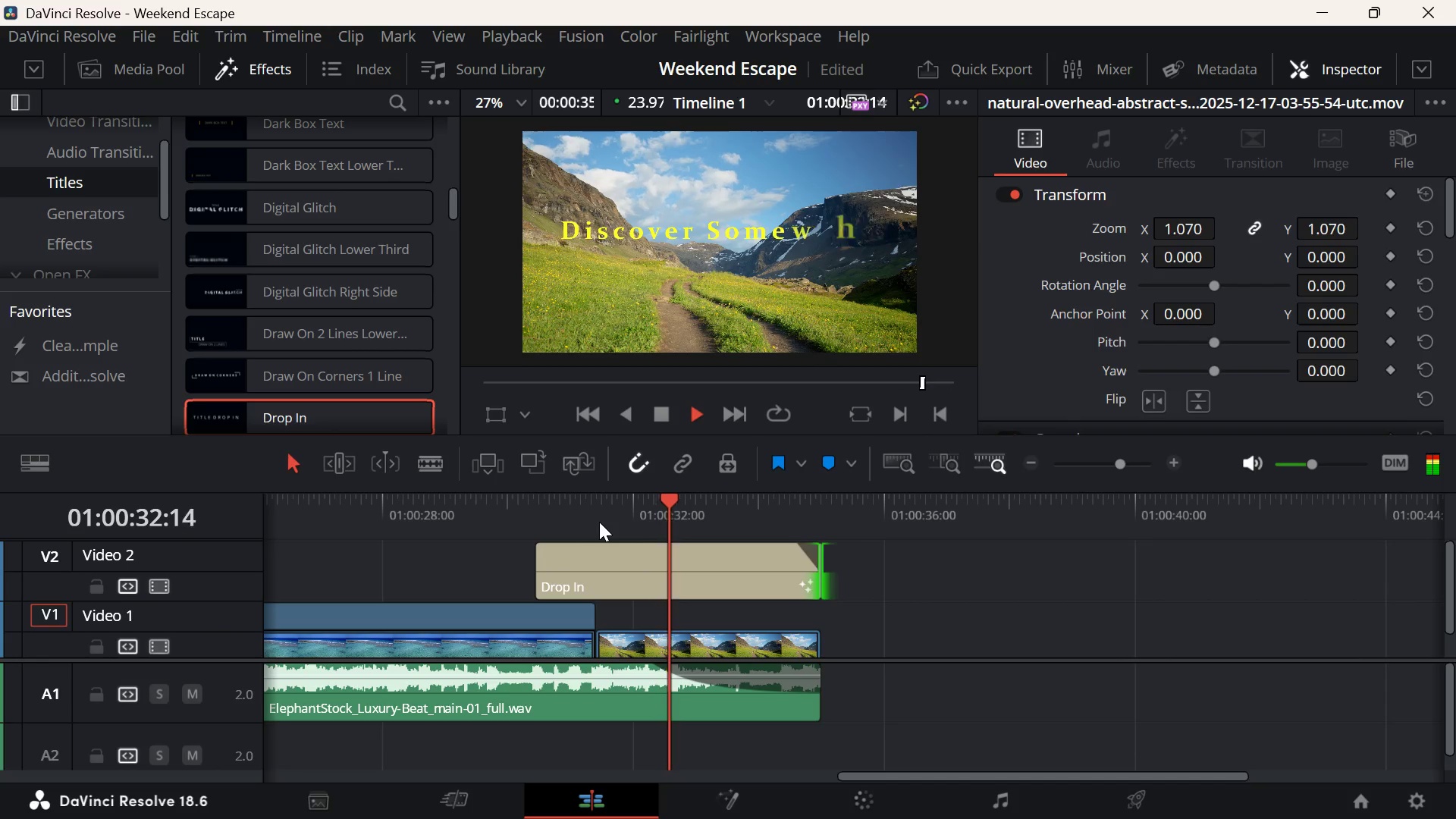 
wait(5.2)
 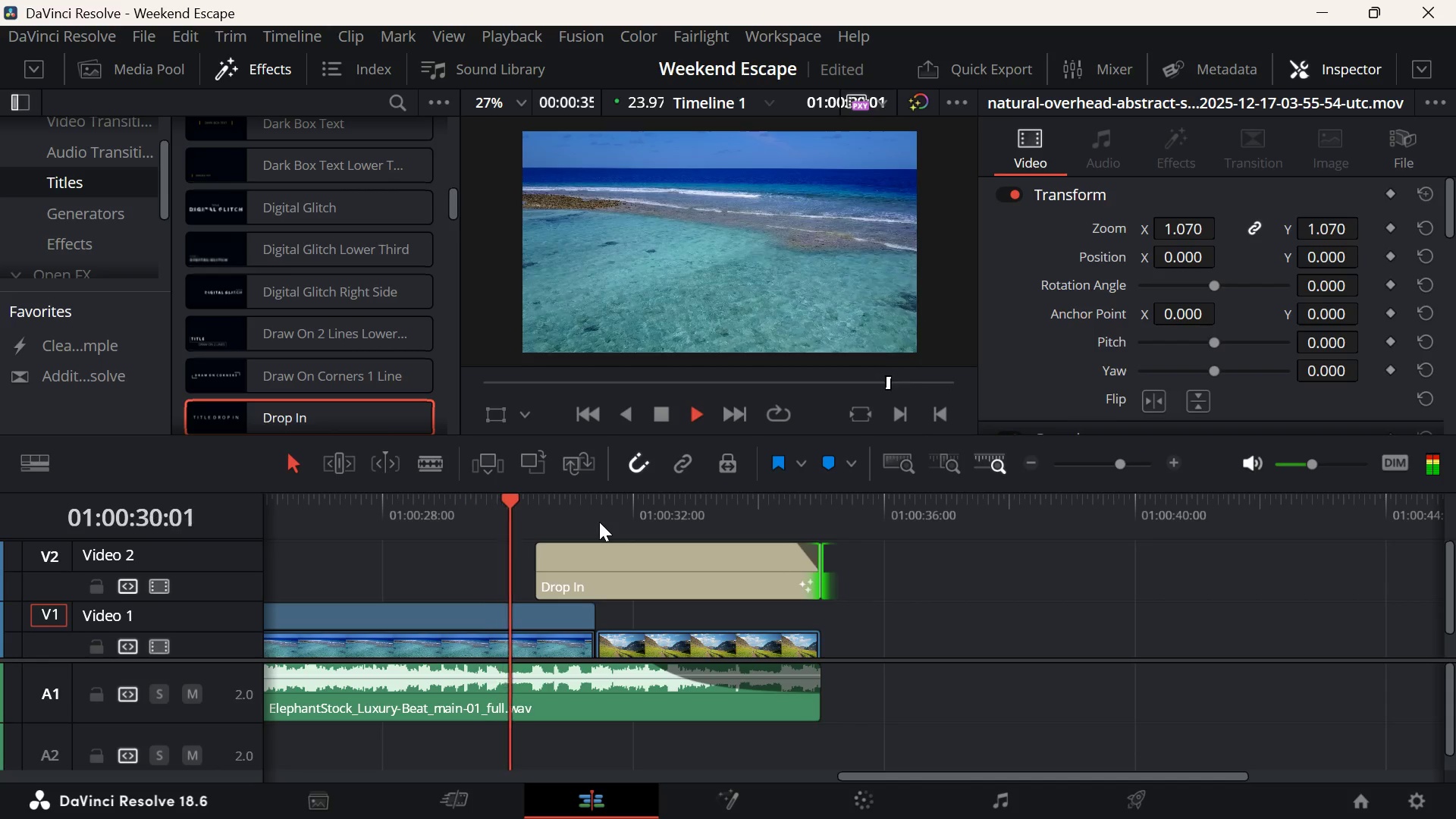 
key(Space)
 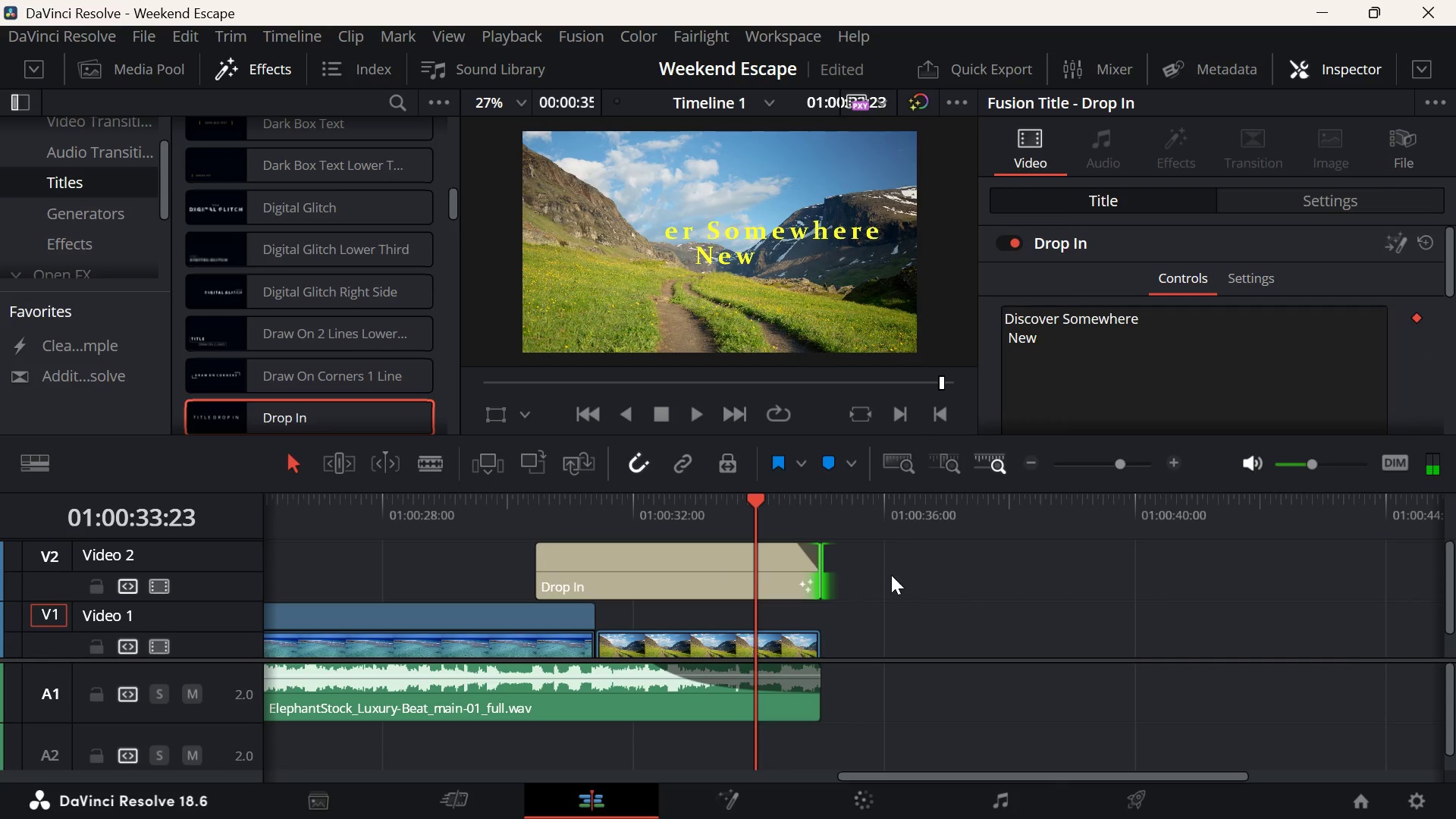 
key(Space)
 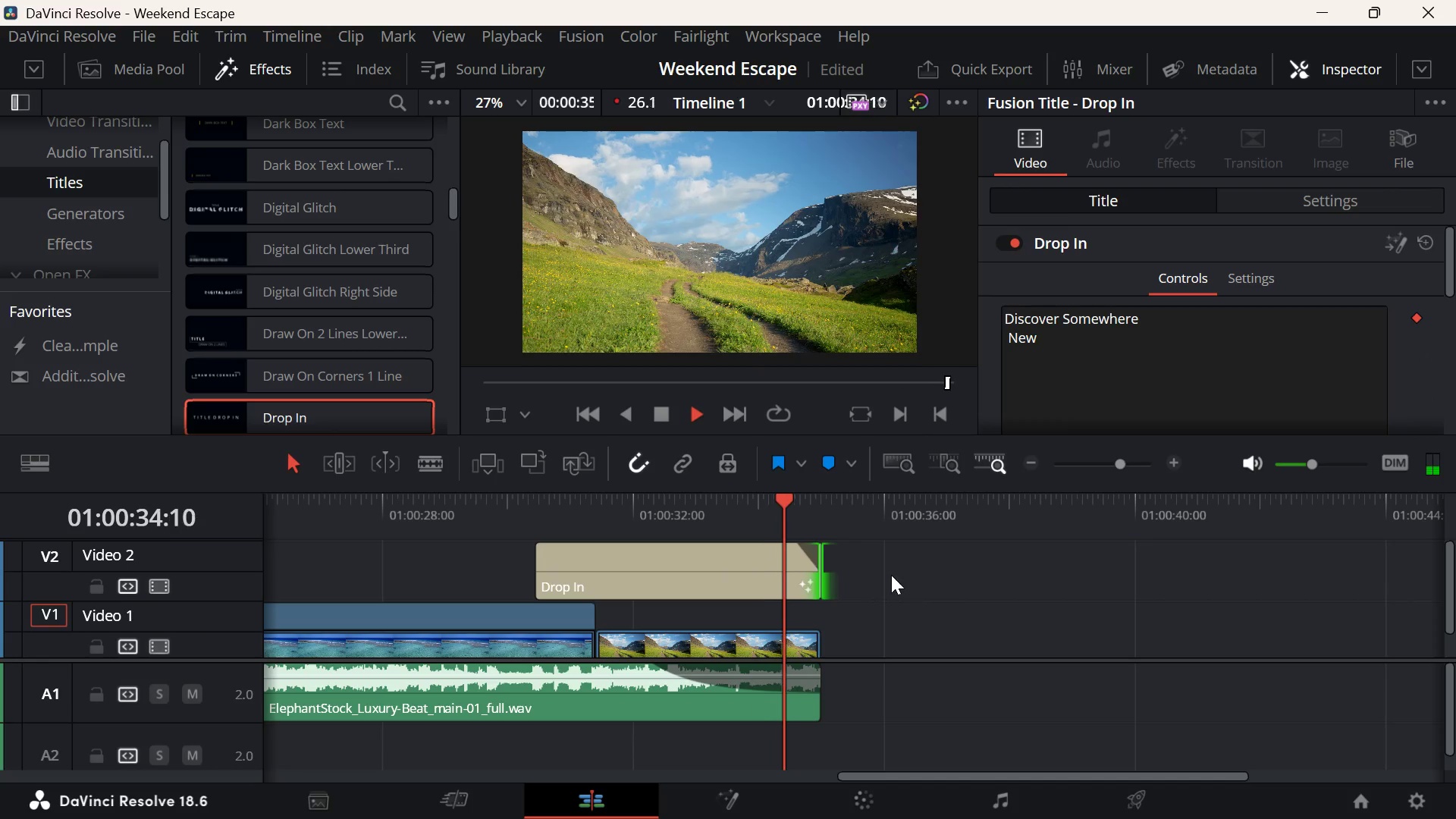 
key(Space)
 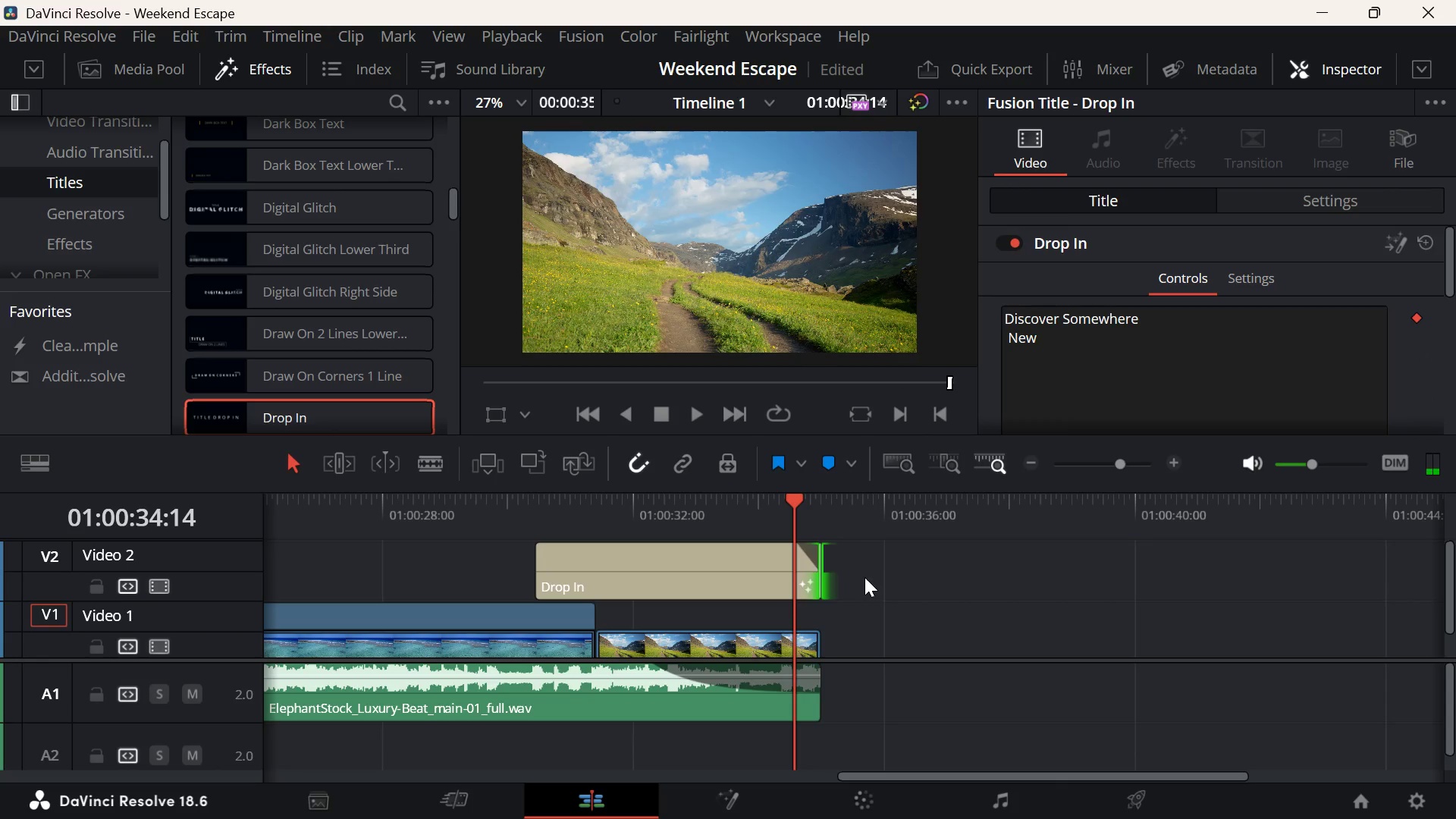 
key(Space)
 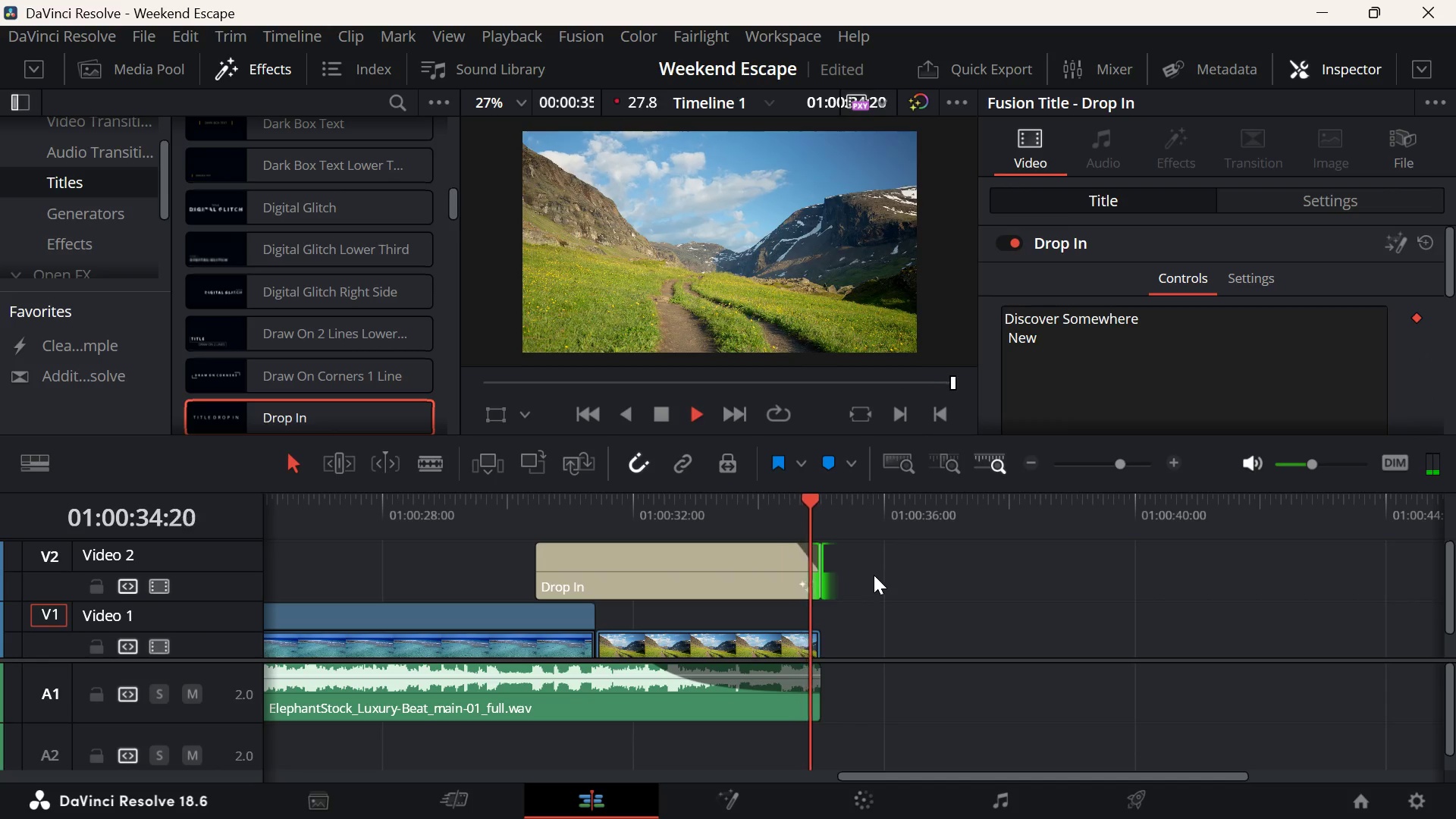 
key(Space)
 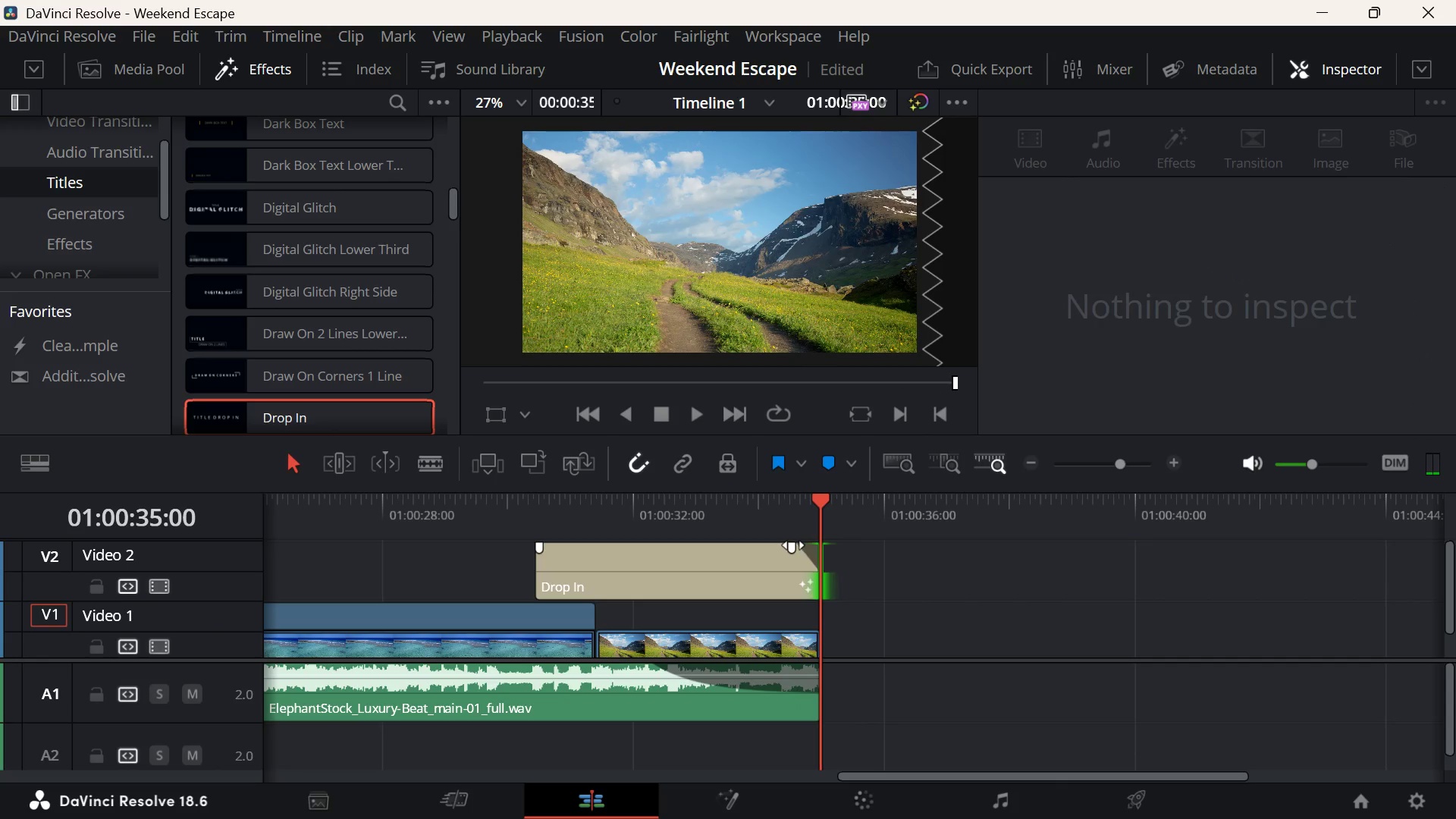 
left_click_drag(start_coordinate=[792, 544], to_coordinate=[759, 551])
 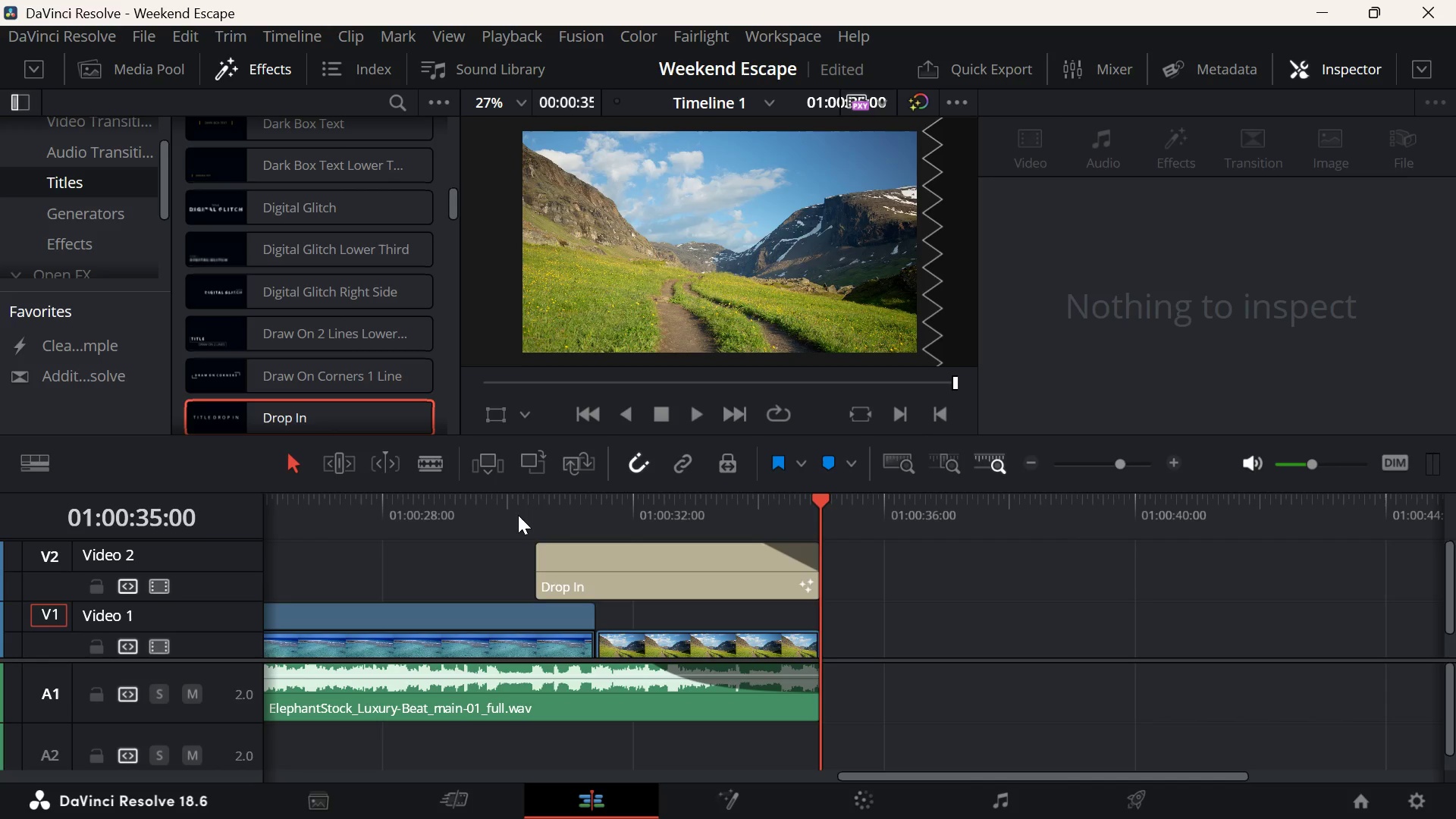 
left_click([518, 515])
 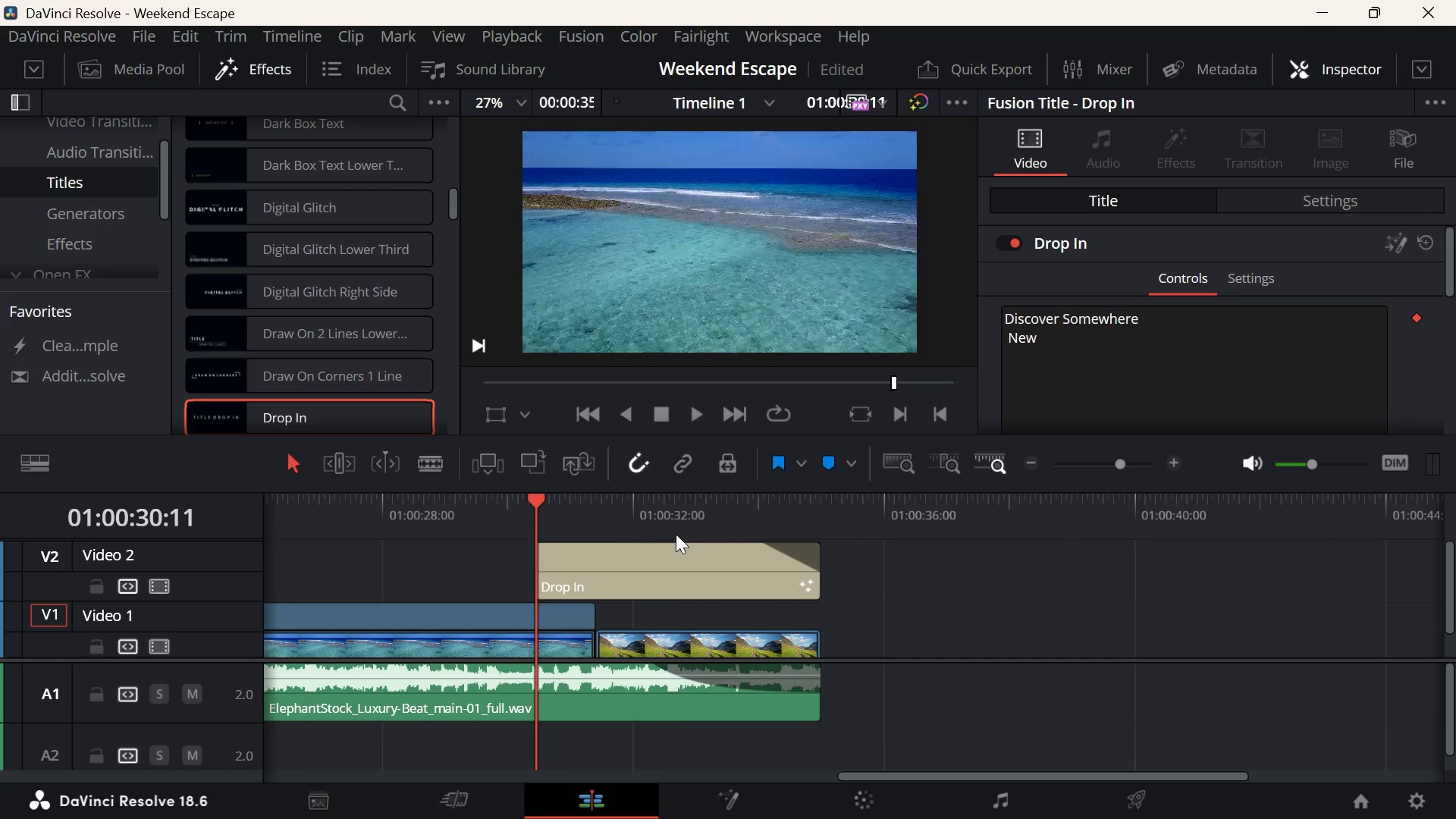 
key(Space)
 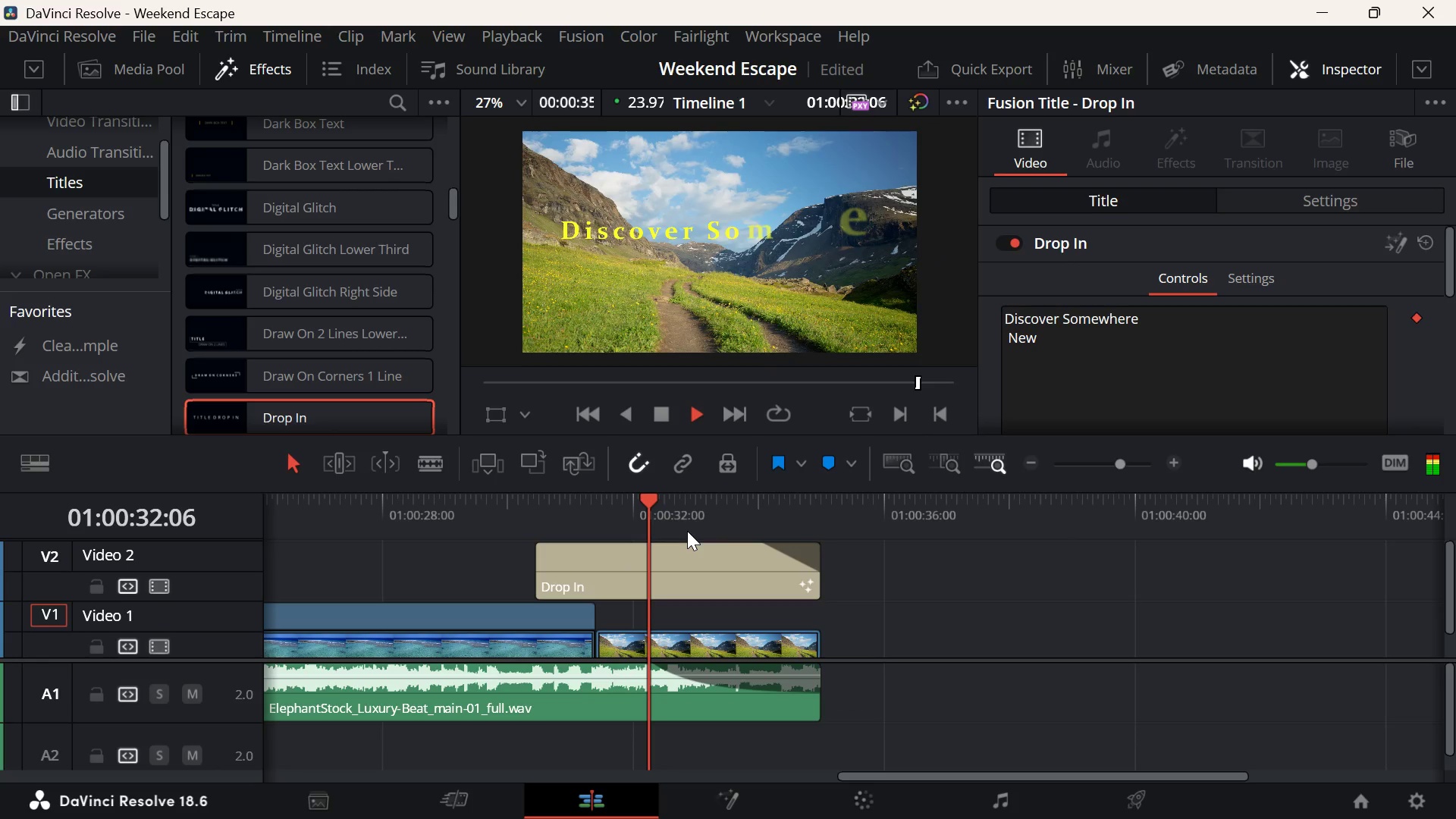 
key(Space)
 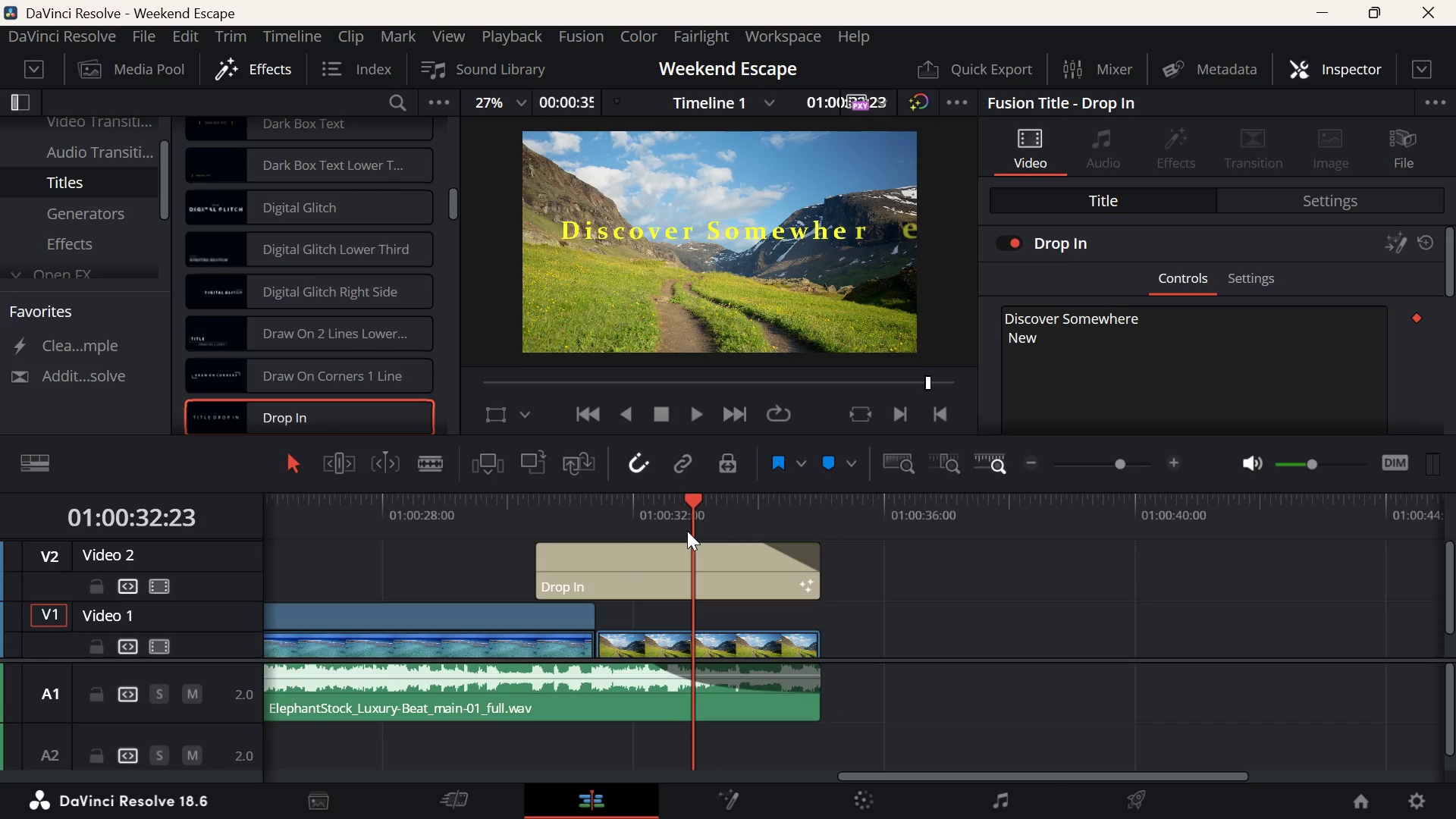 
wait(7.12)
 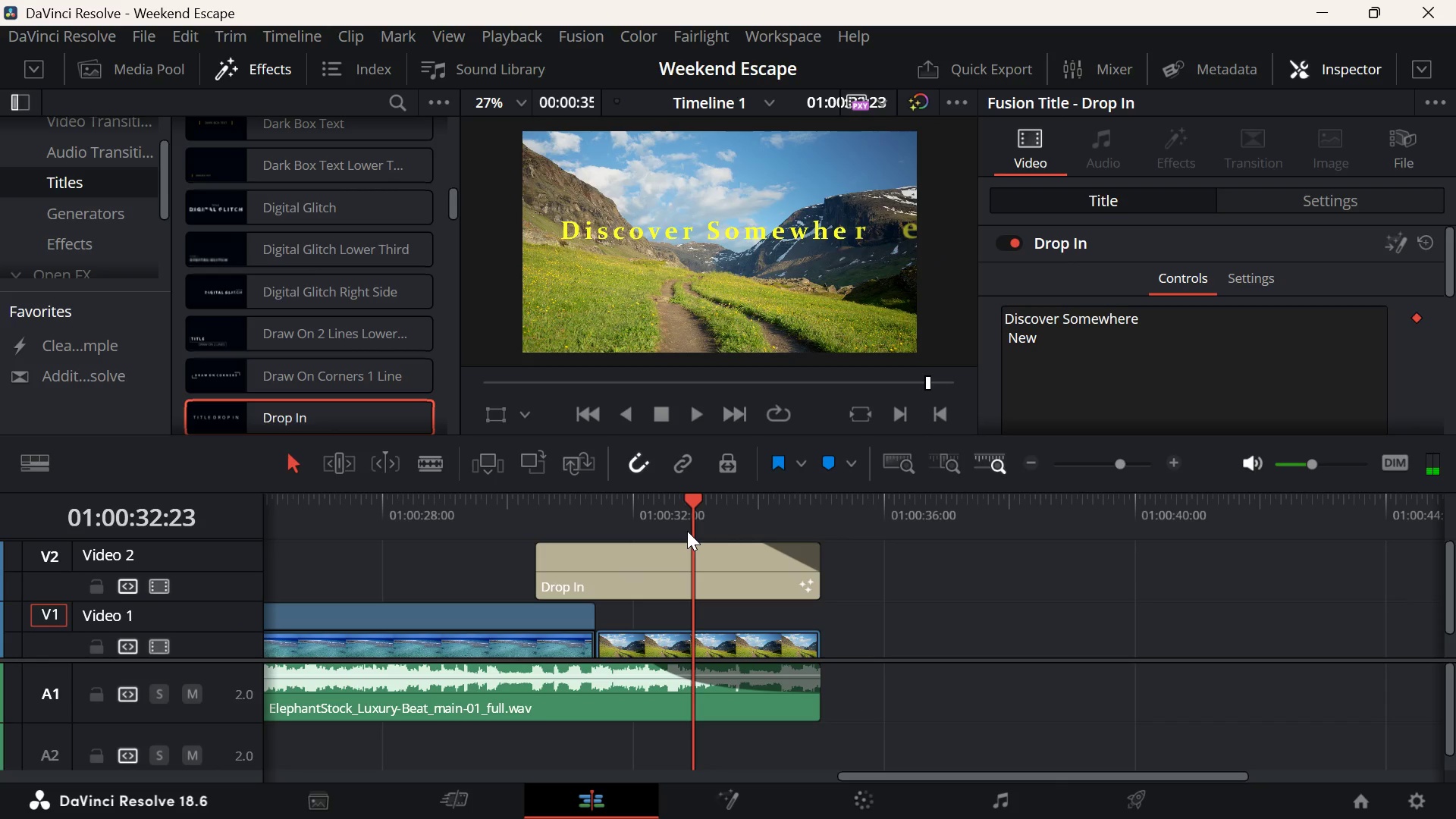 
key(Space)
 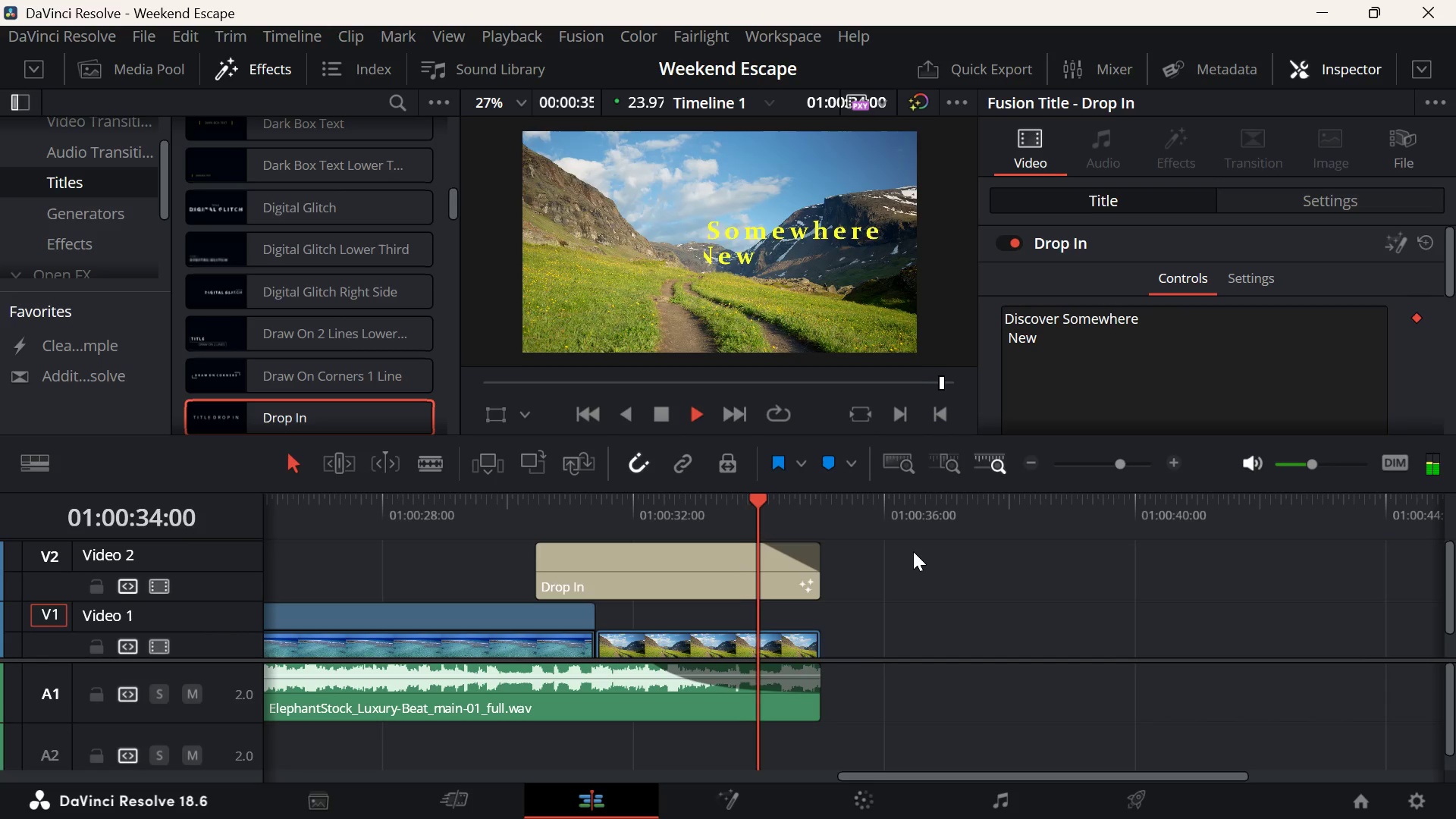 
key(Space)
 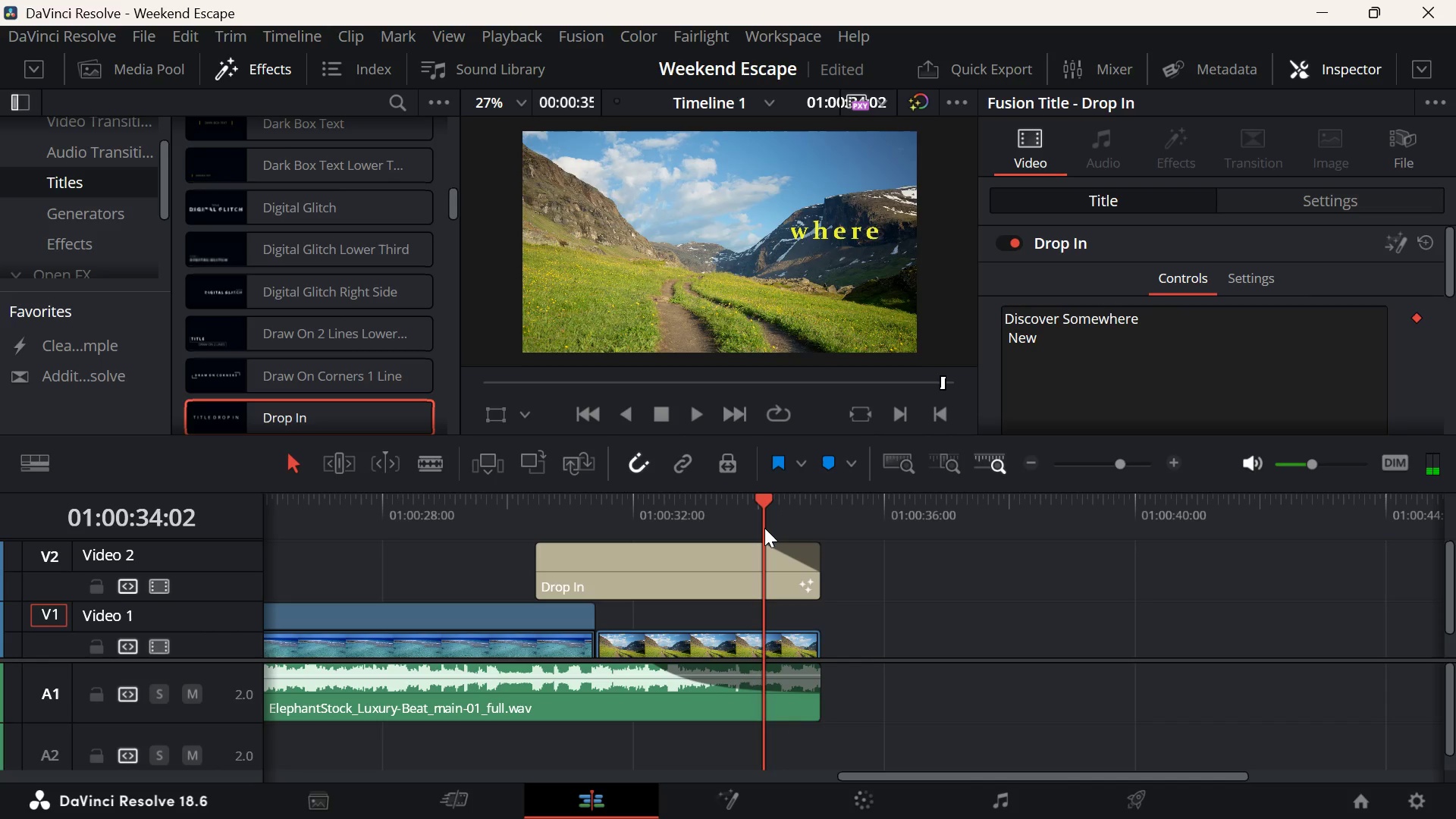 
left_click_drag(start_coordinate=[764, 528], to_coordinate=[742, 540])
 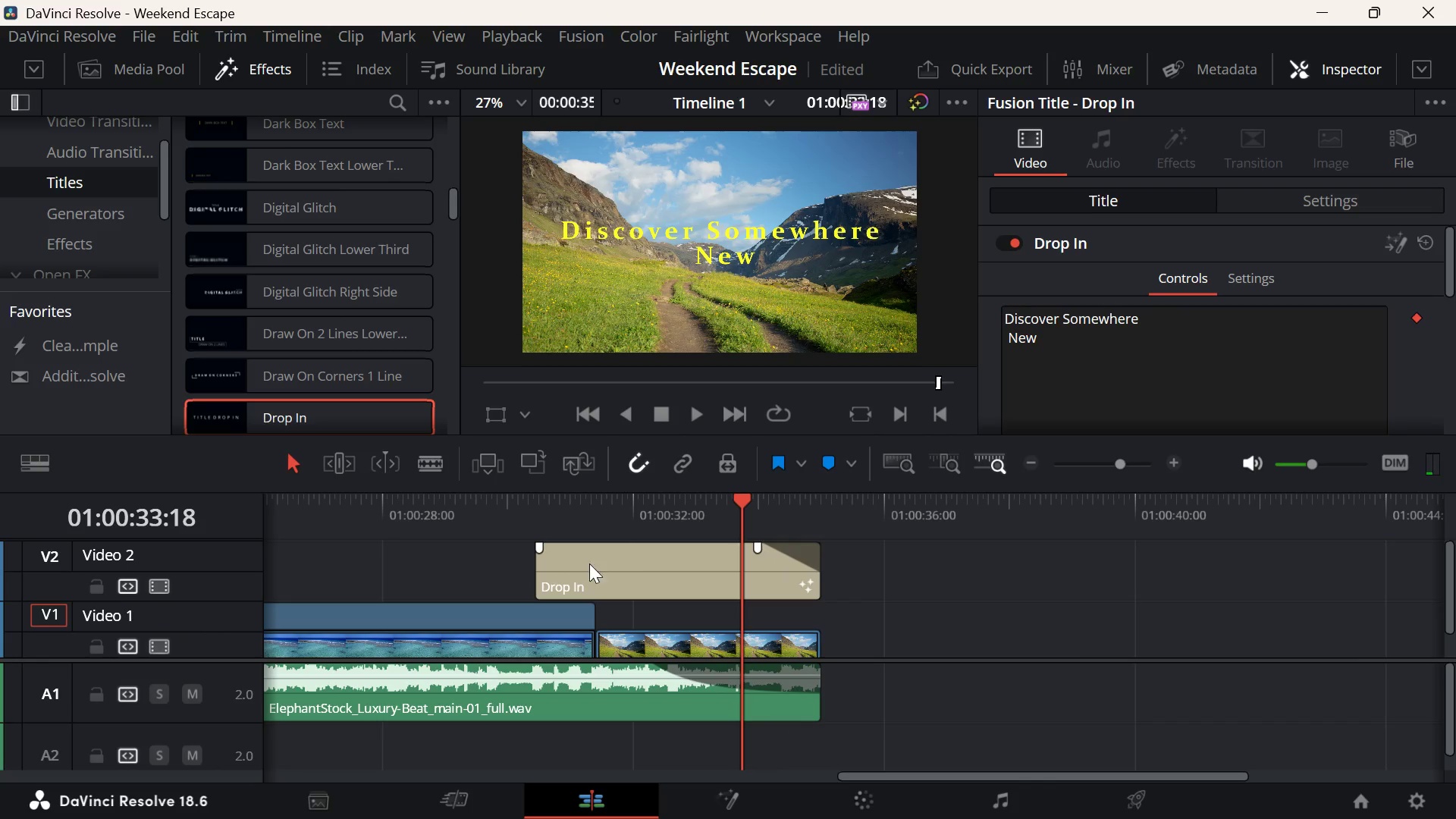 
left_click_drag(start_coordinate=[473, 522], to_coordinate=[38, 584])
 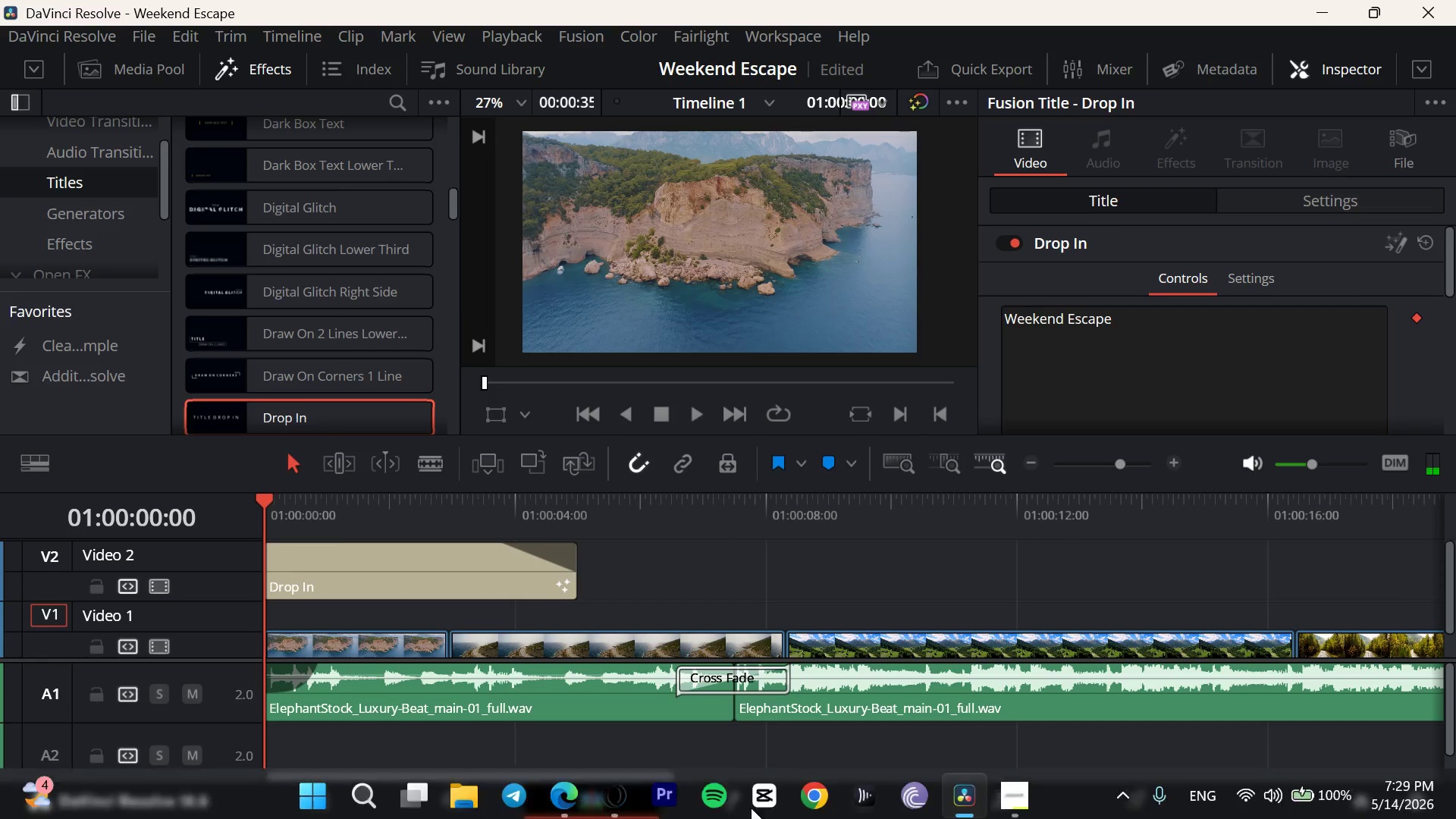 
left_click([1005, 781])